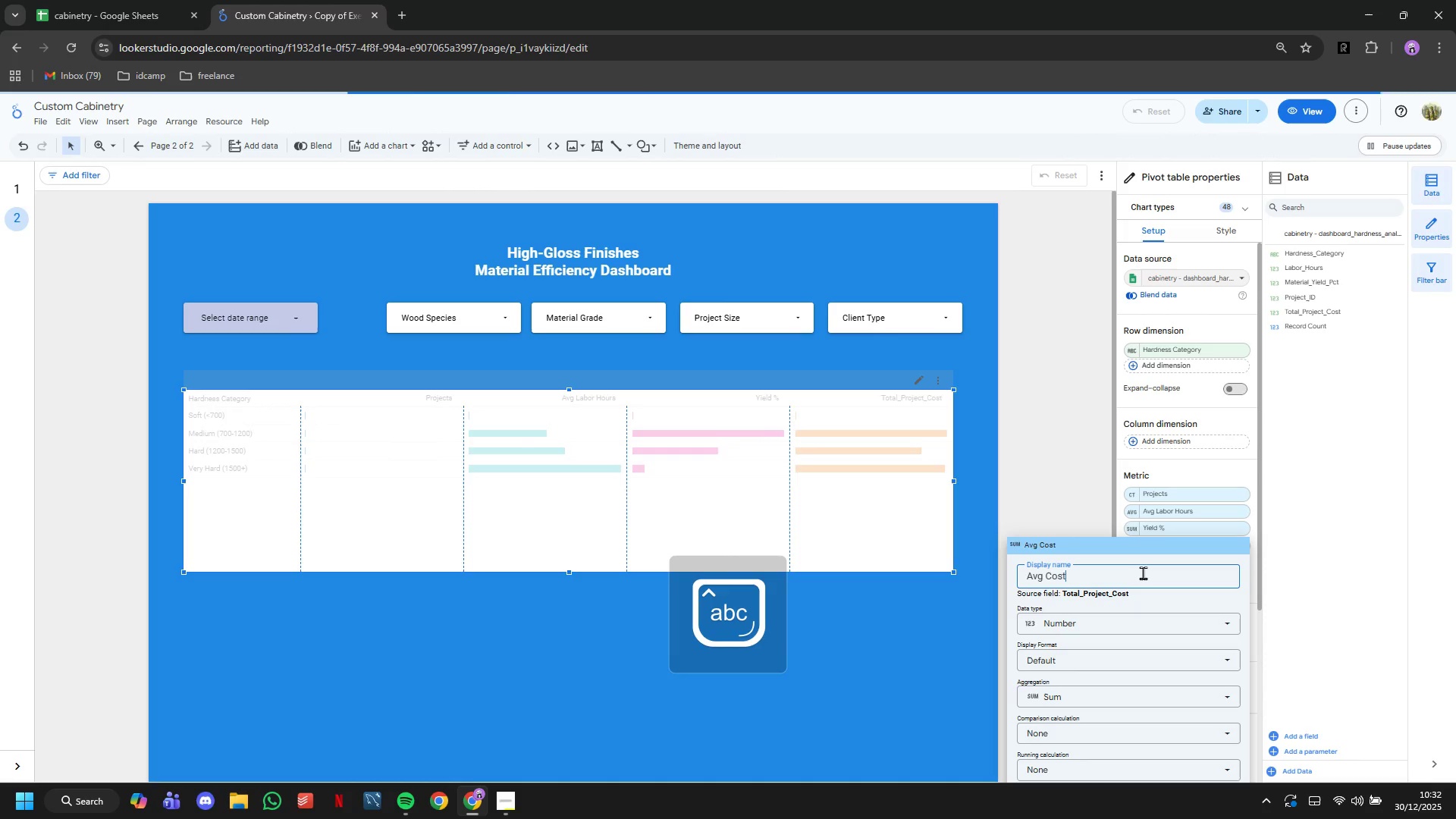 
key(Enter)
 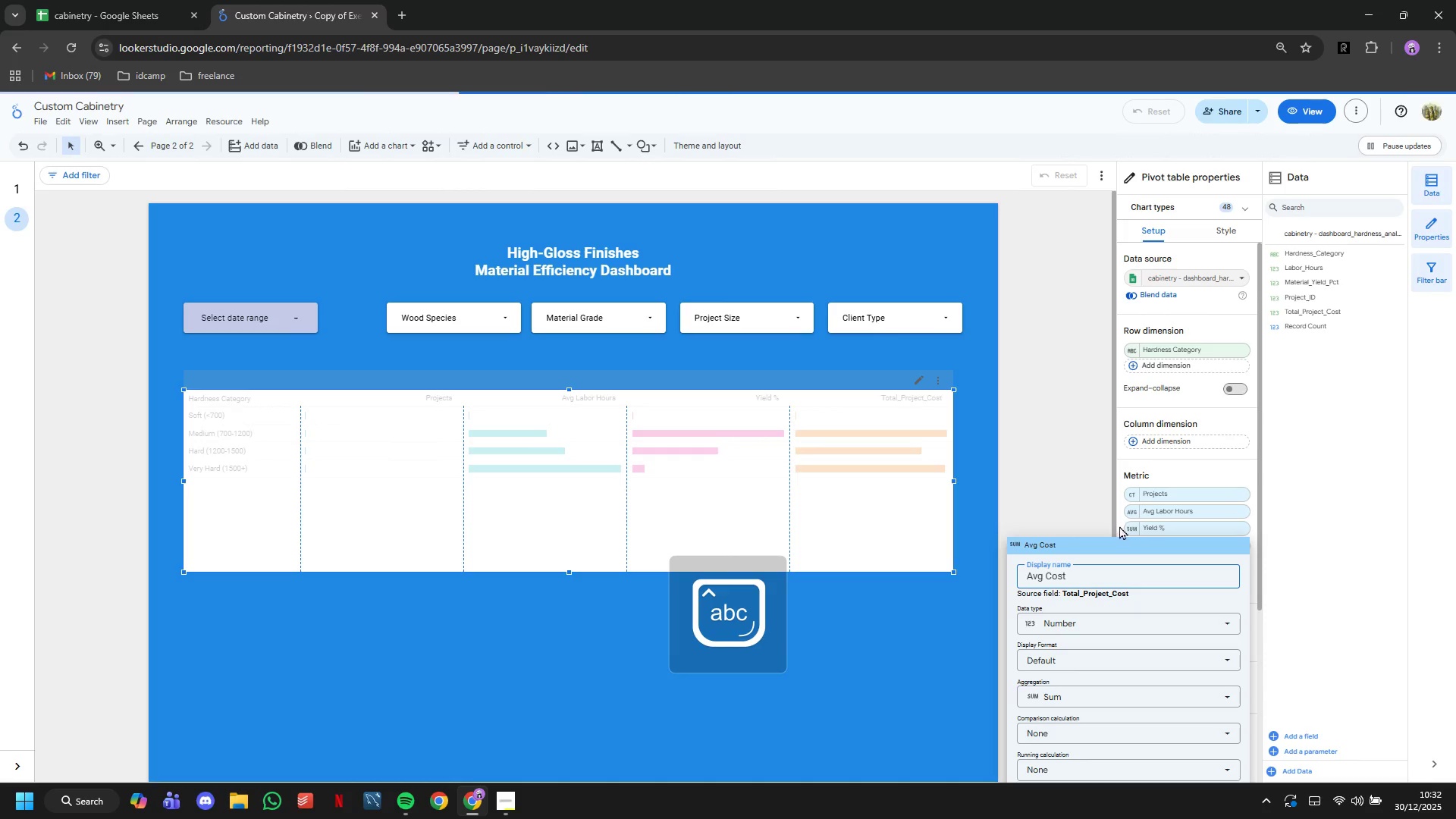 
left_click([1059, 477])
 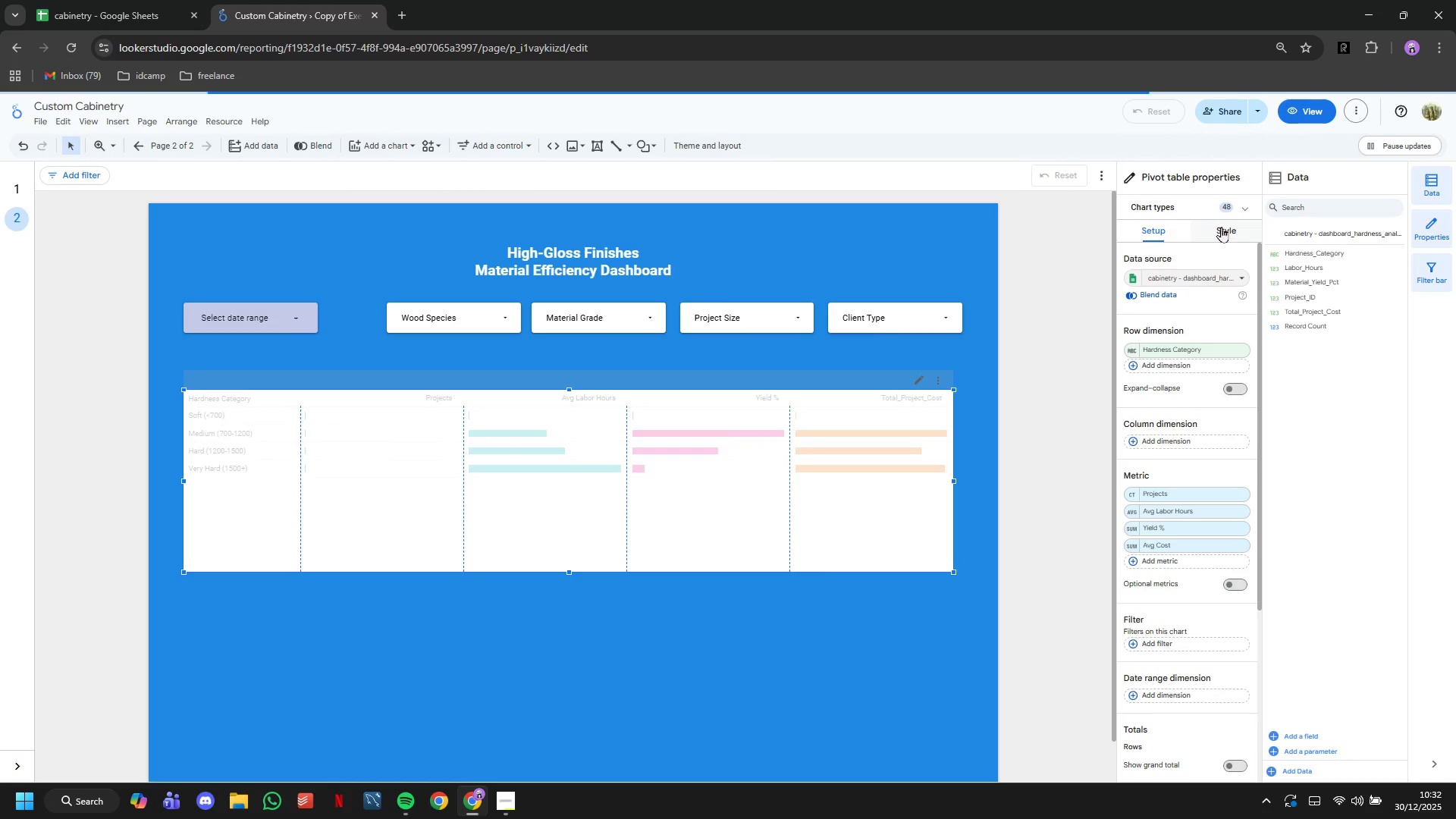 
left_click([1240, 206])
 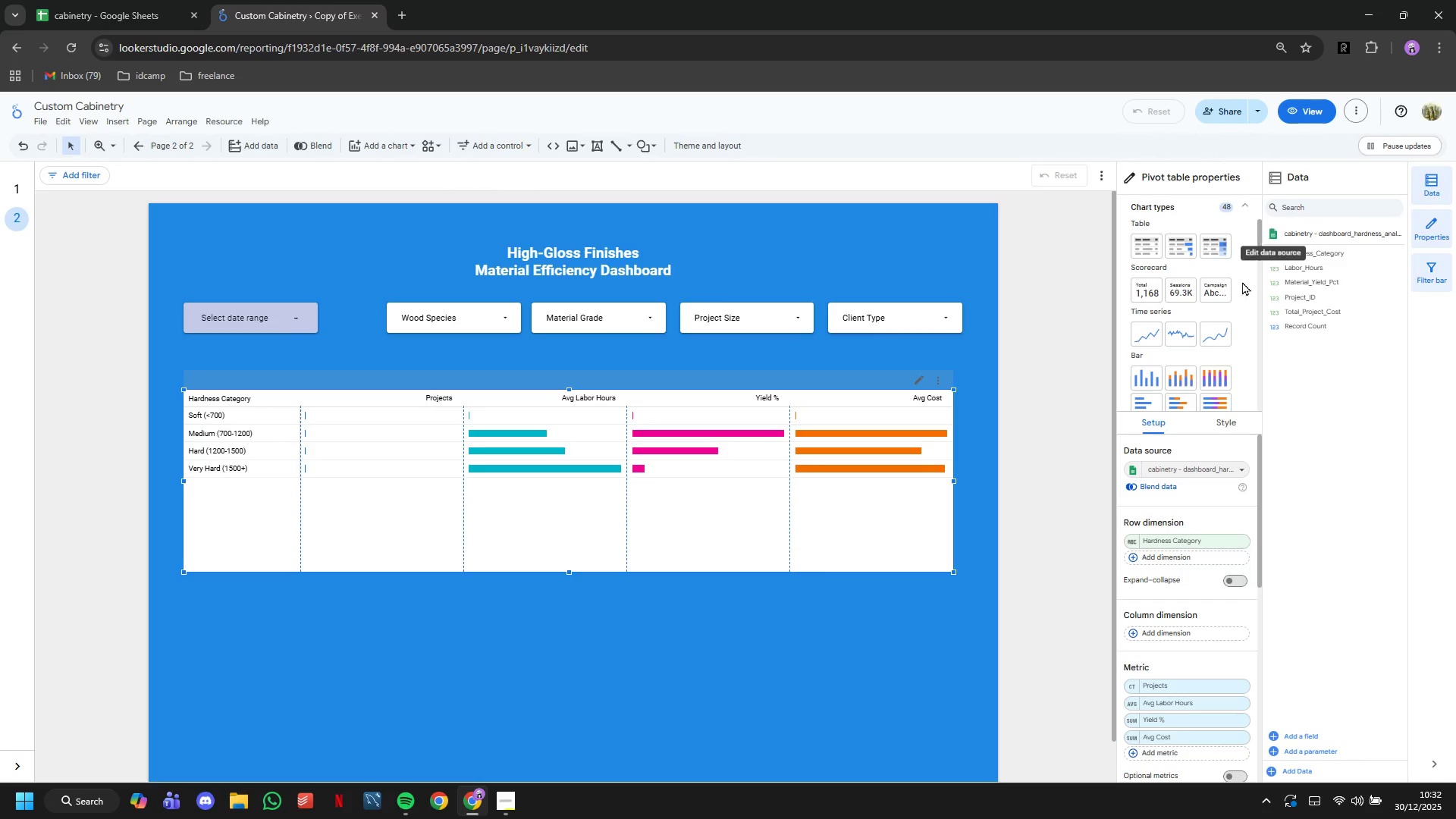 
scroll: coordinate [1236, 298], scroll_direction: down, amount: 2.0
 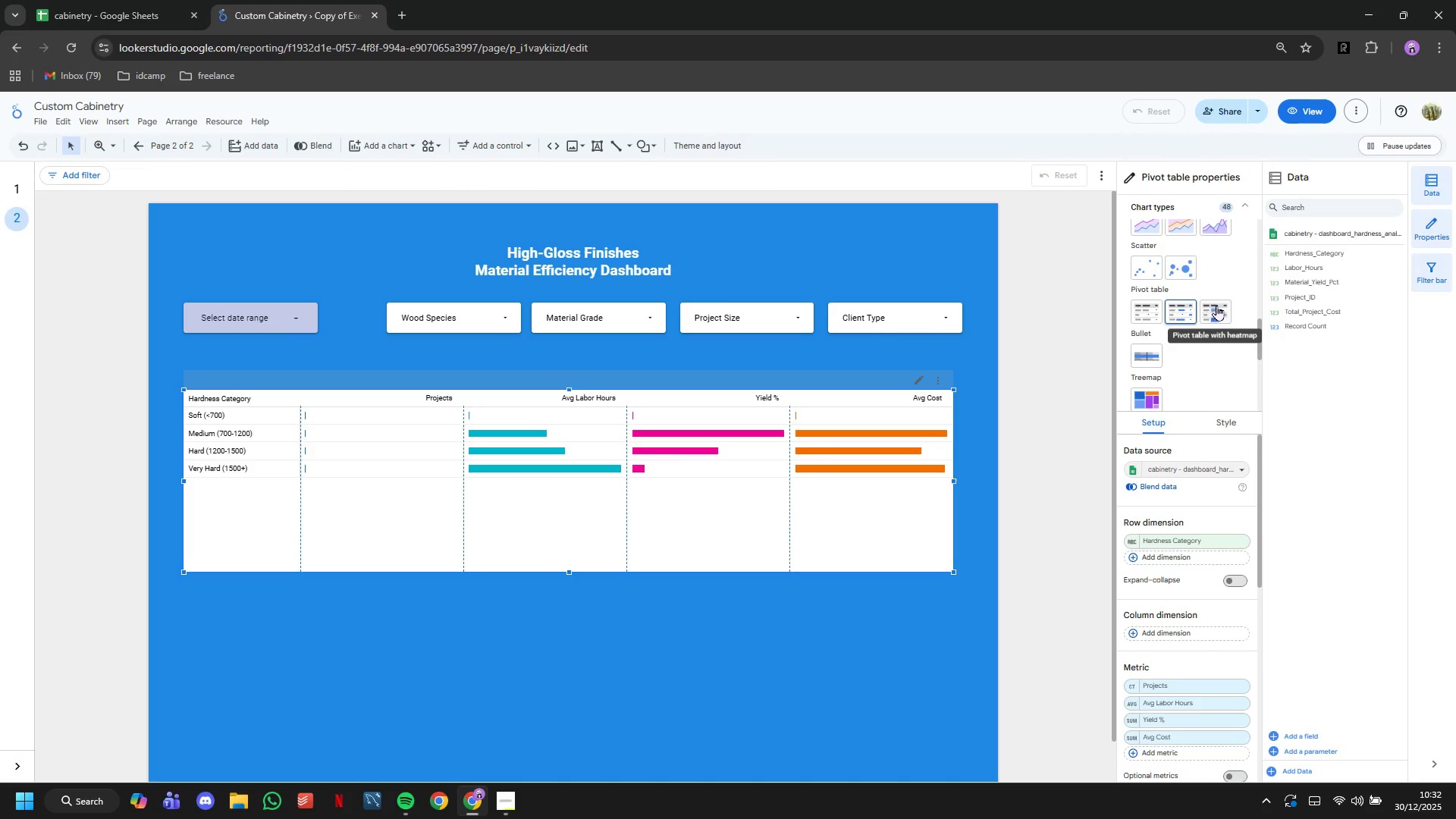 
mouse_move([1213, 270])
 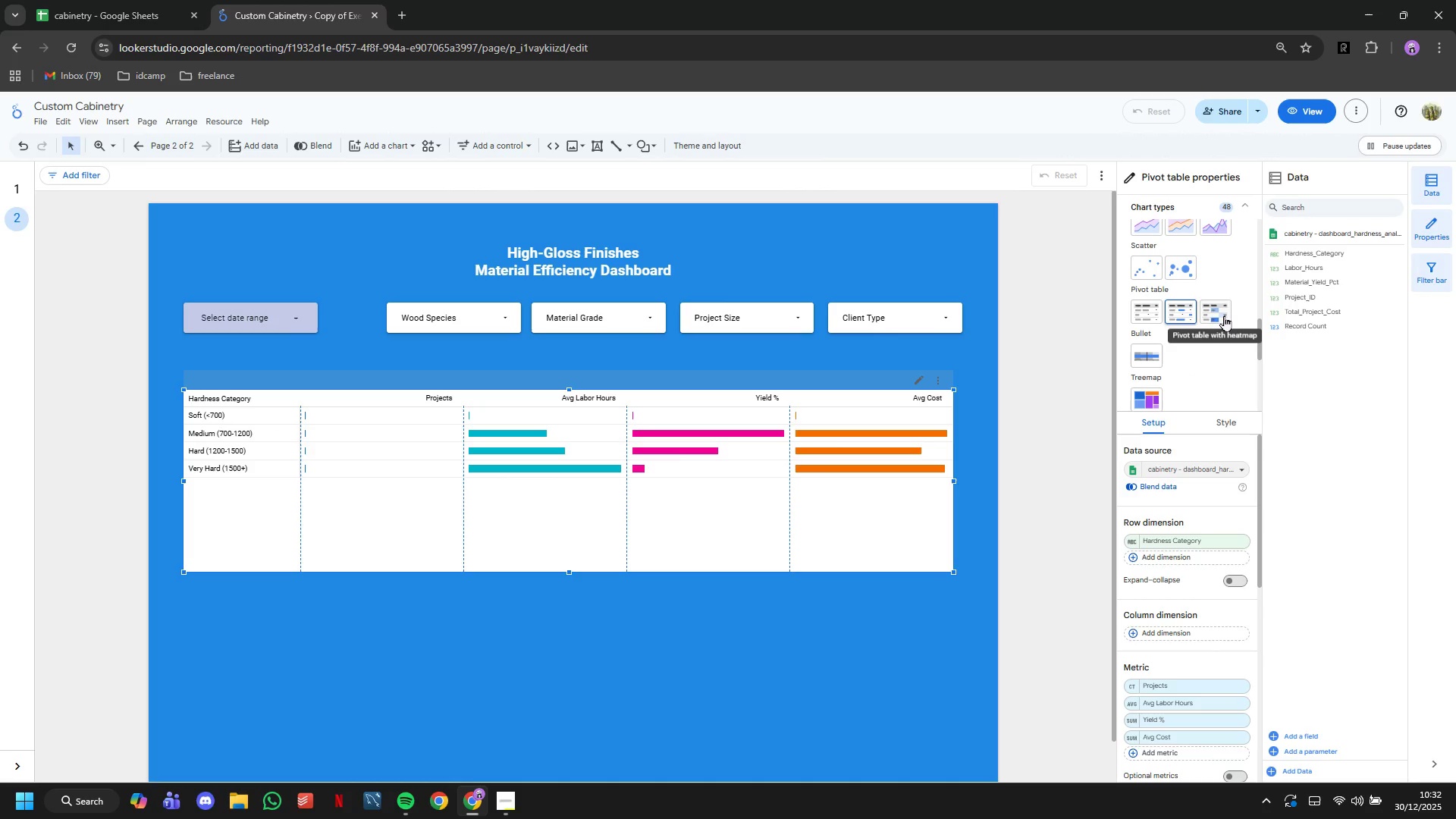 
left_click([1224, 315])
 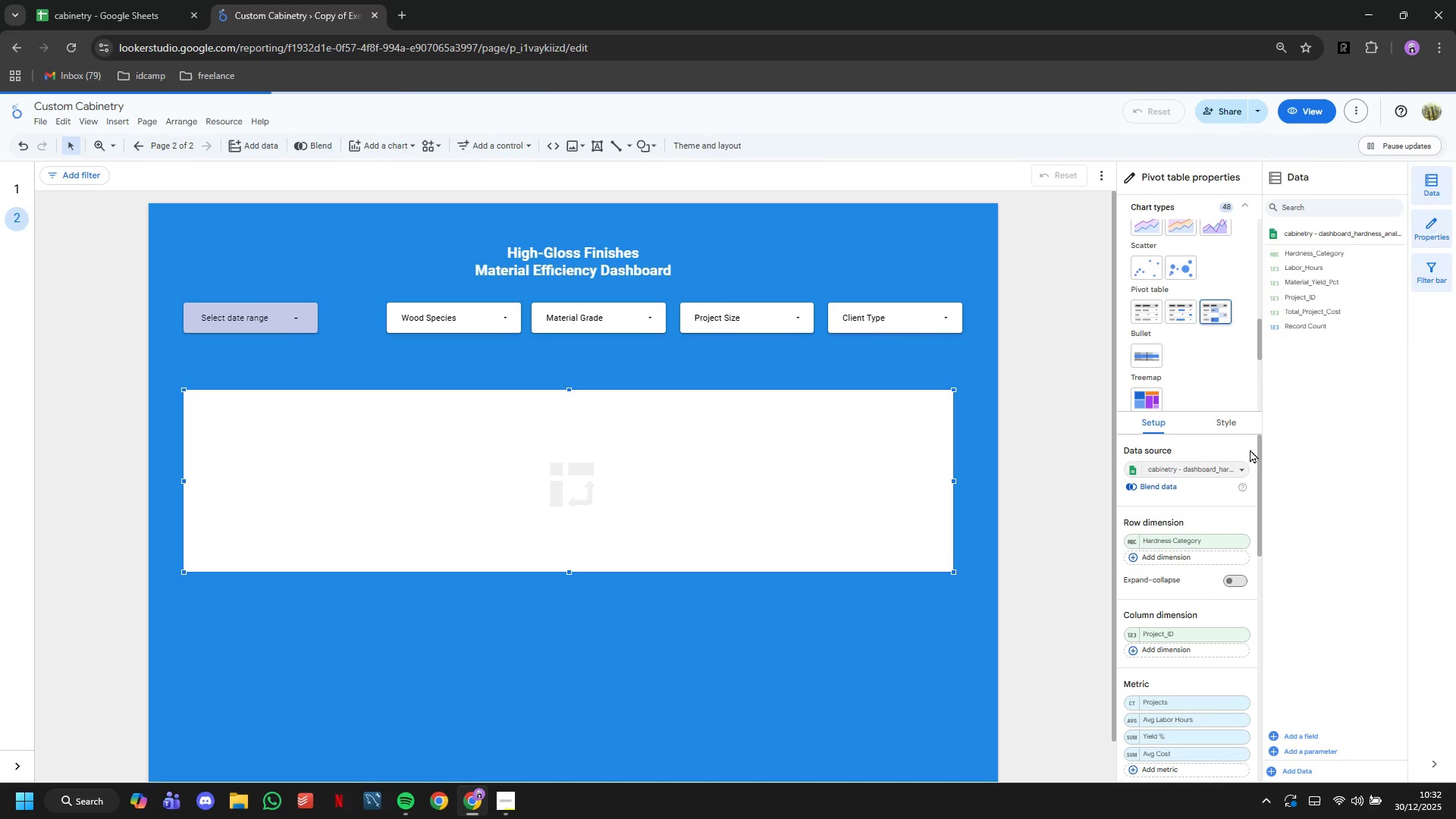 
wait(5.47)
 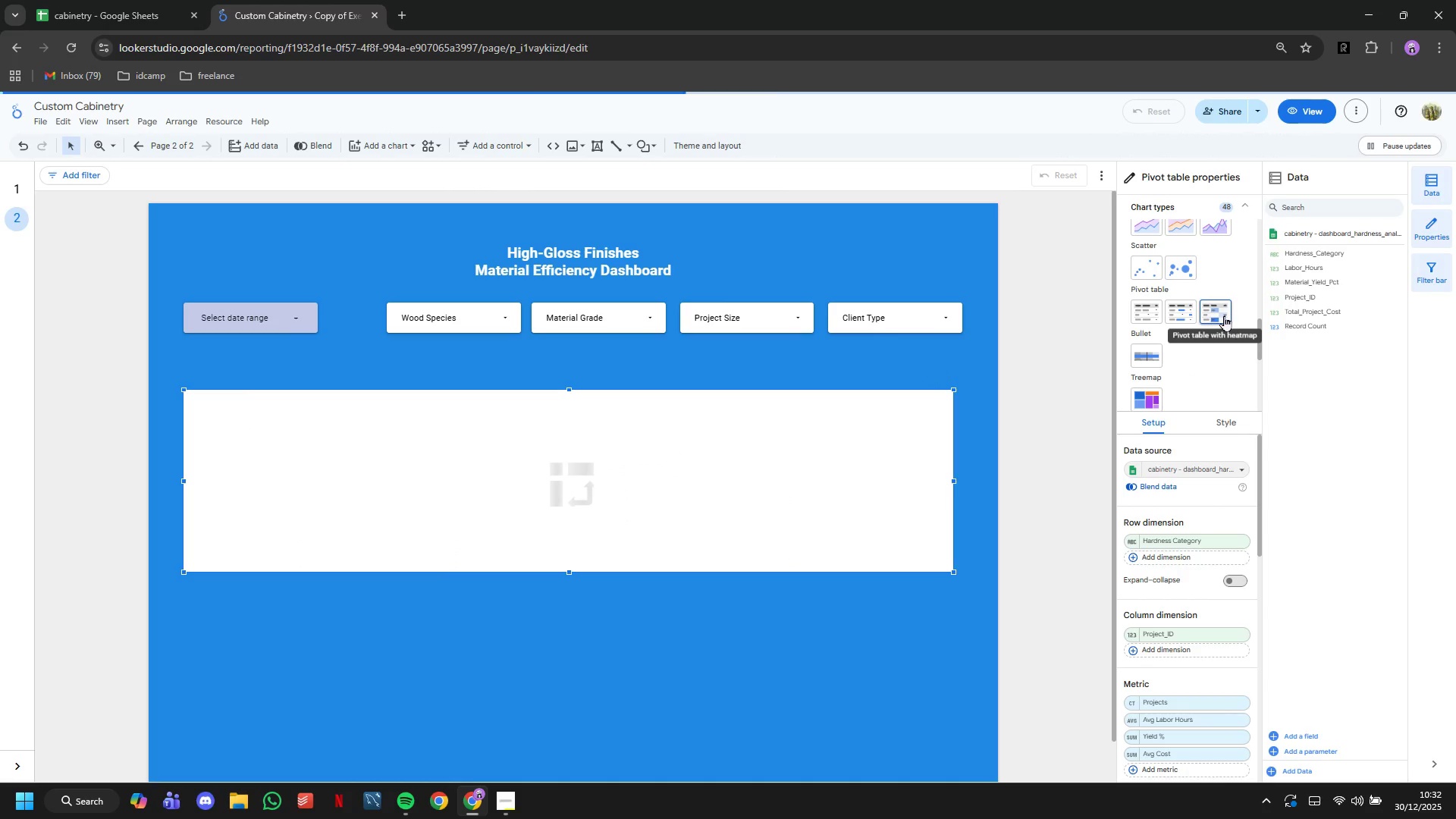 
scroll: coordinate [1233, 504], scroll_direction: down, amount: 2.0
 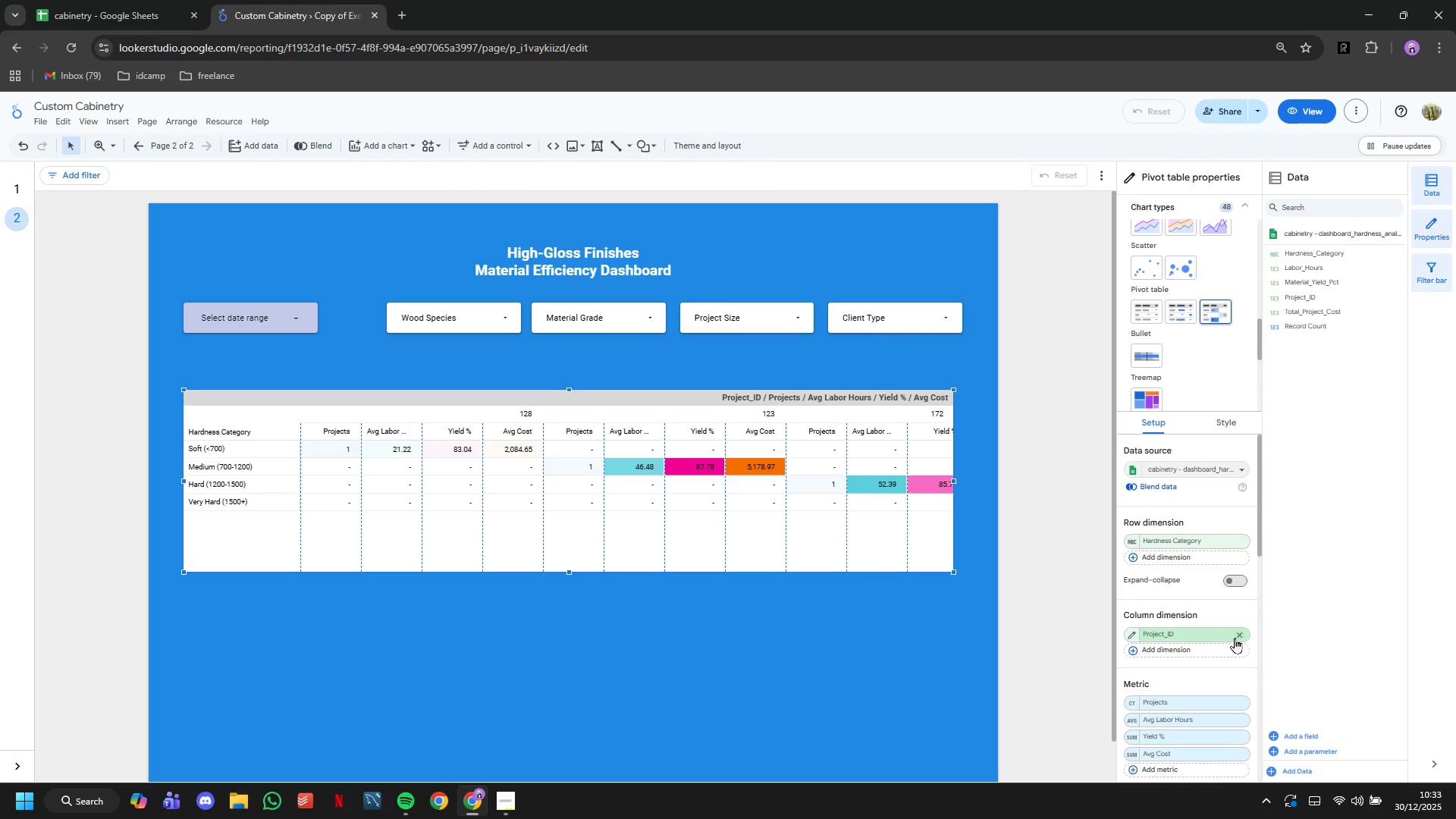 
left_click([1238, 637])
 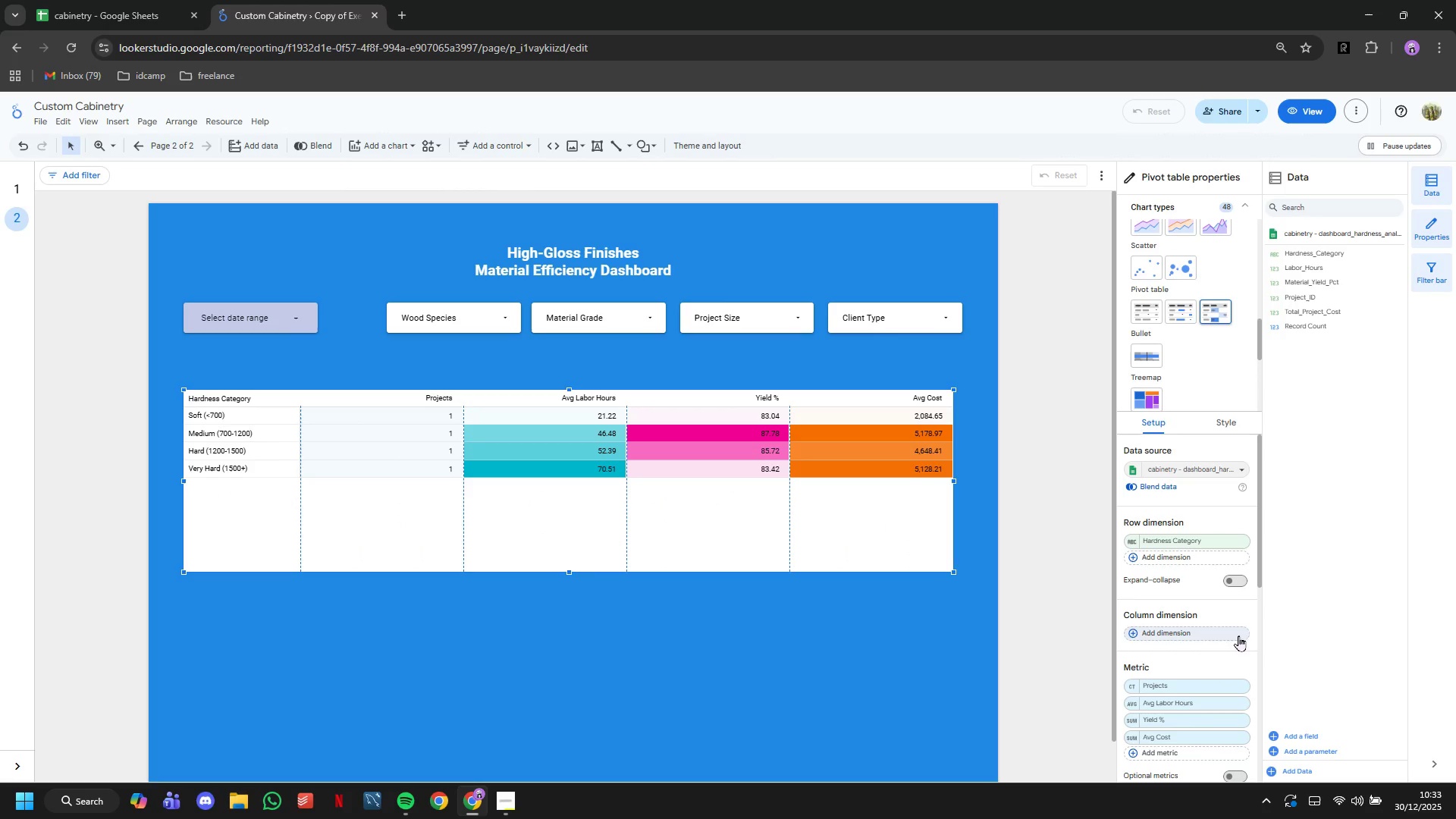 
scroll: coordinate [1243, 579], scroll_direction: down, amount: 1.0
 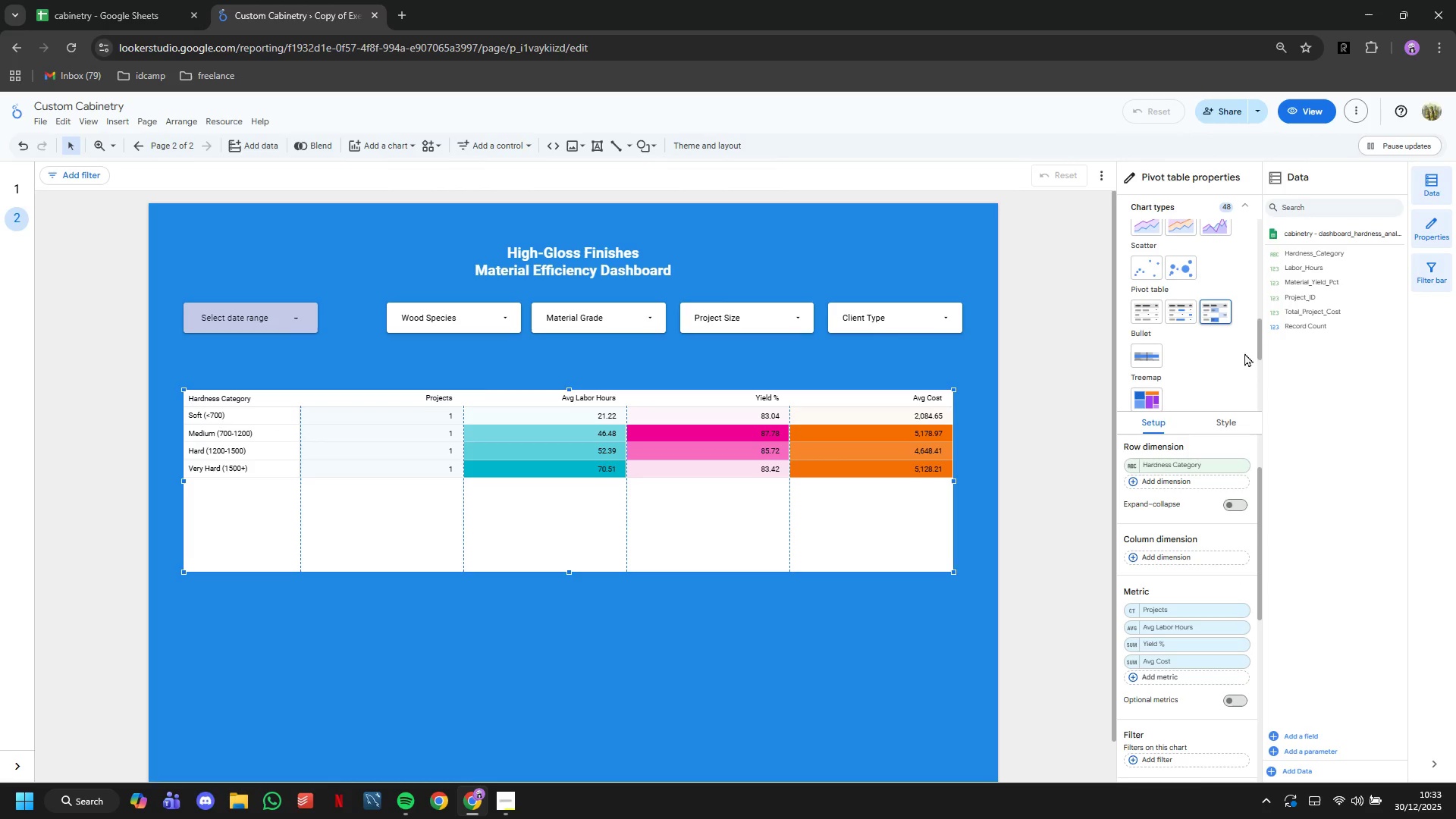 
left_click([1251, 207])
 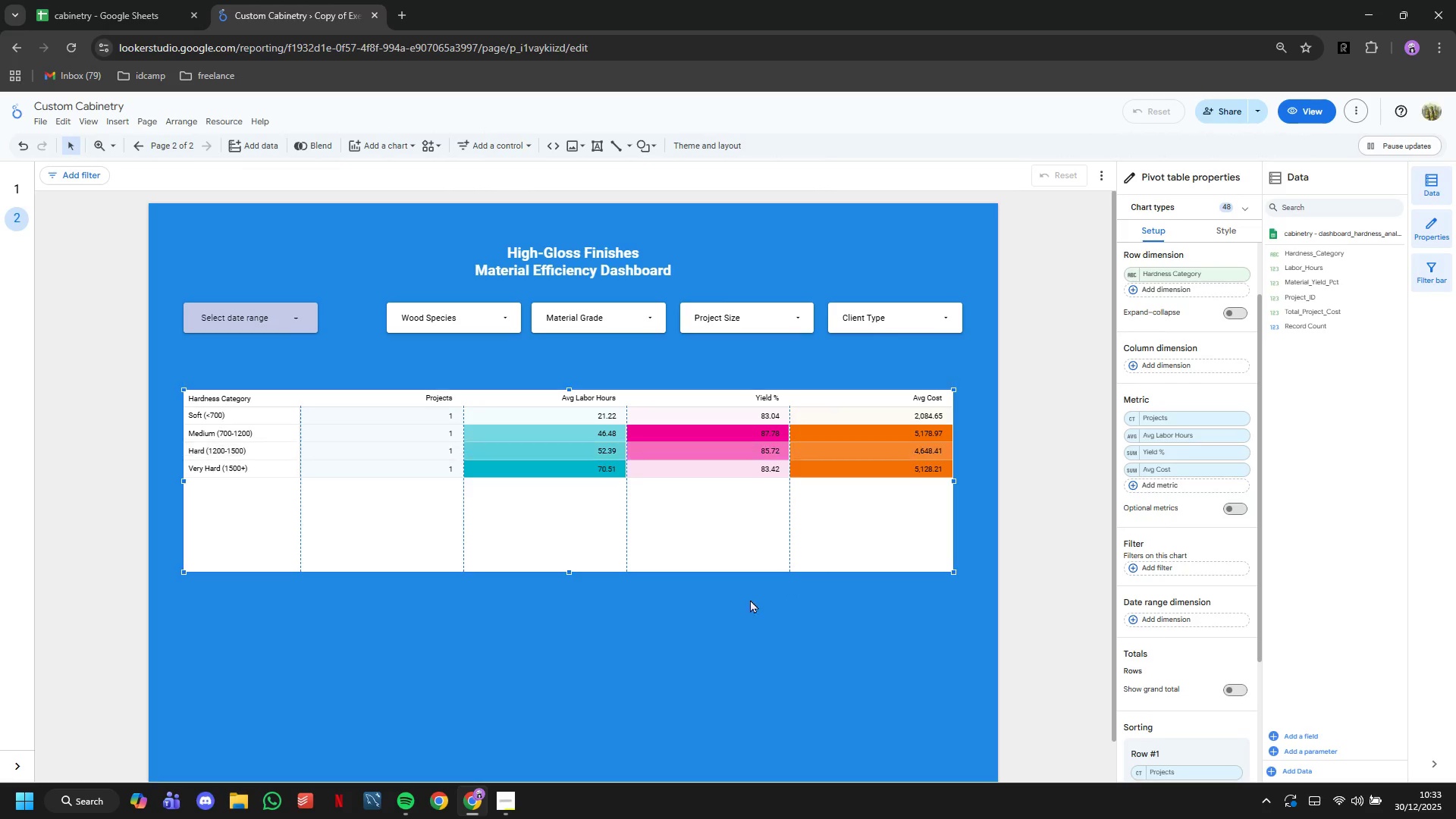 
wait(5.05)
 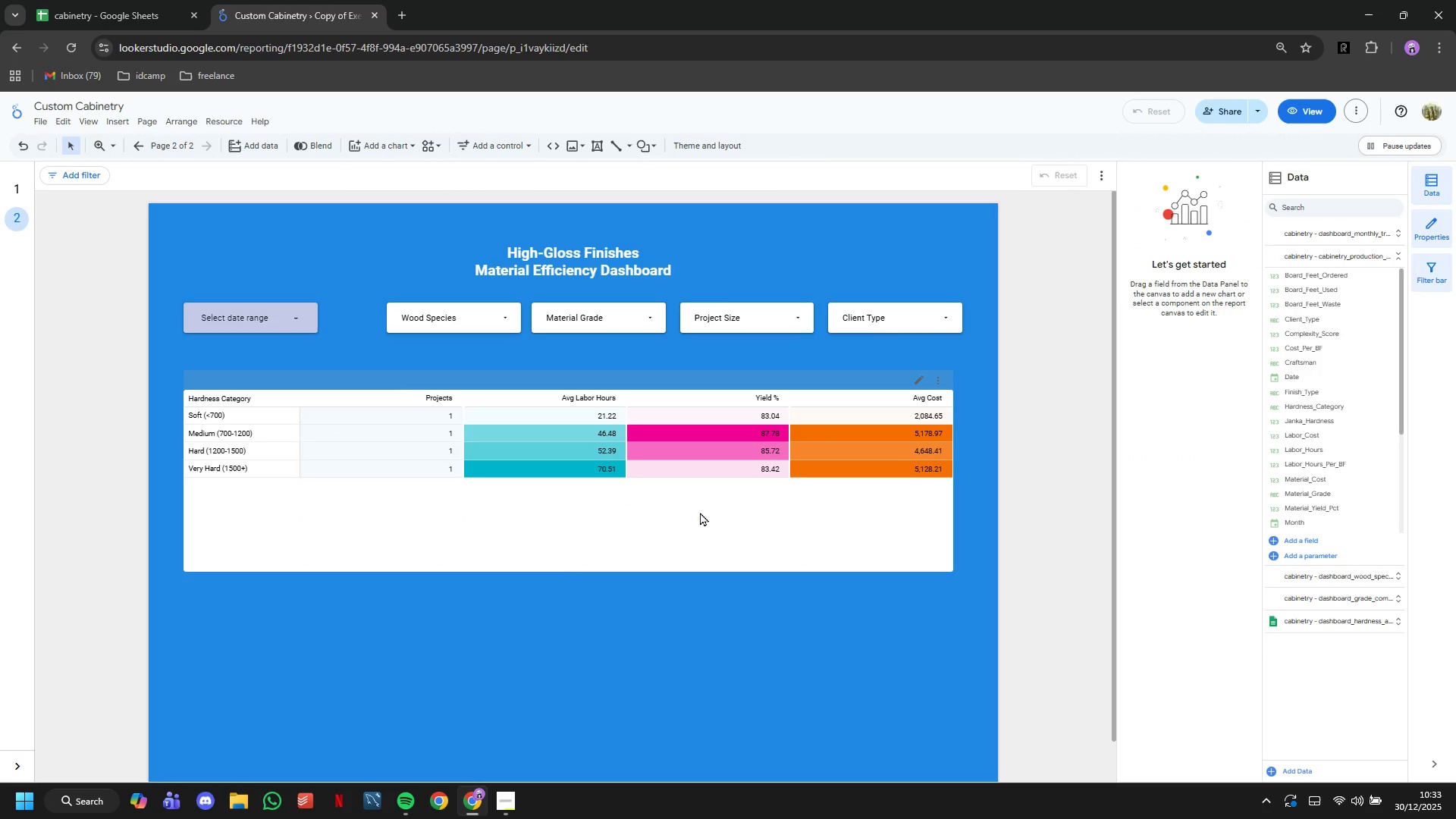 
left_click_drag(start_coordinate=[701, 515], to_coordinate=[700, 497])
 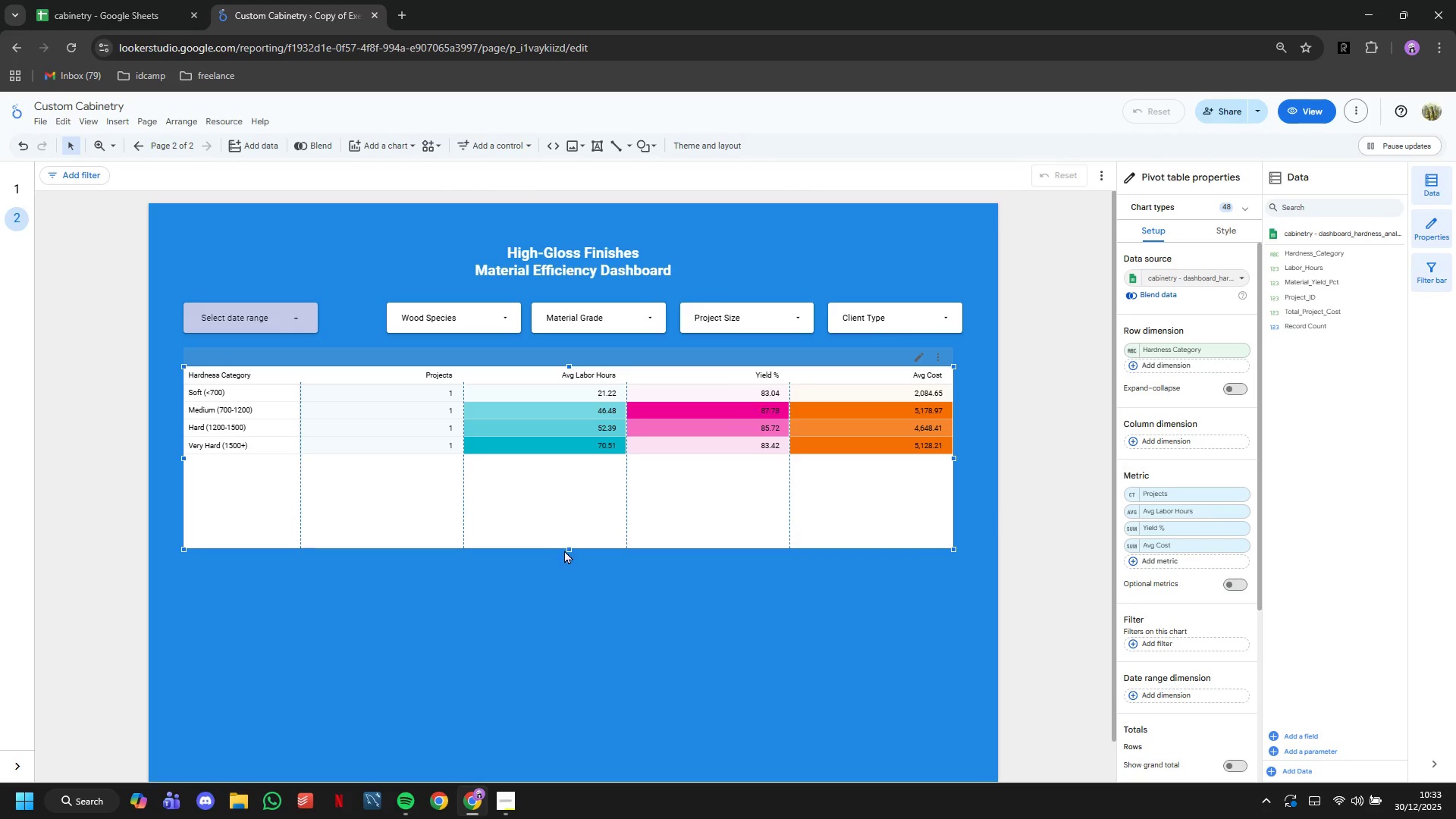 
scroll: coordinate [691, 494], scroll_direction: up, amount: 3.0
 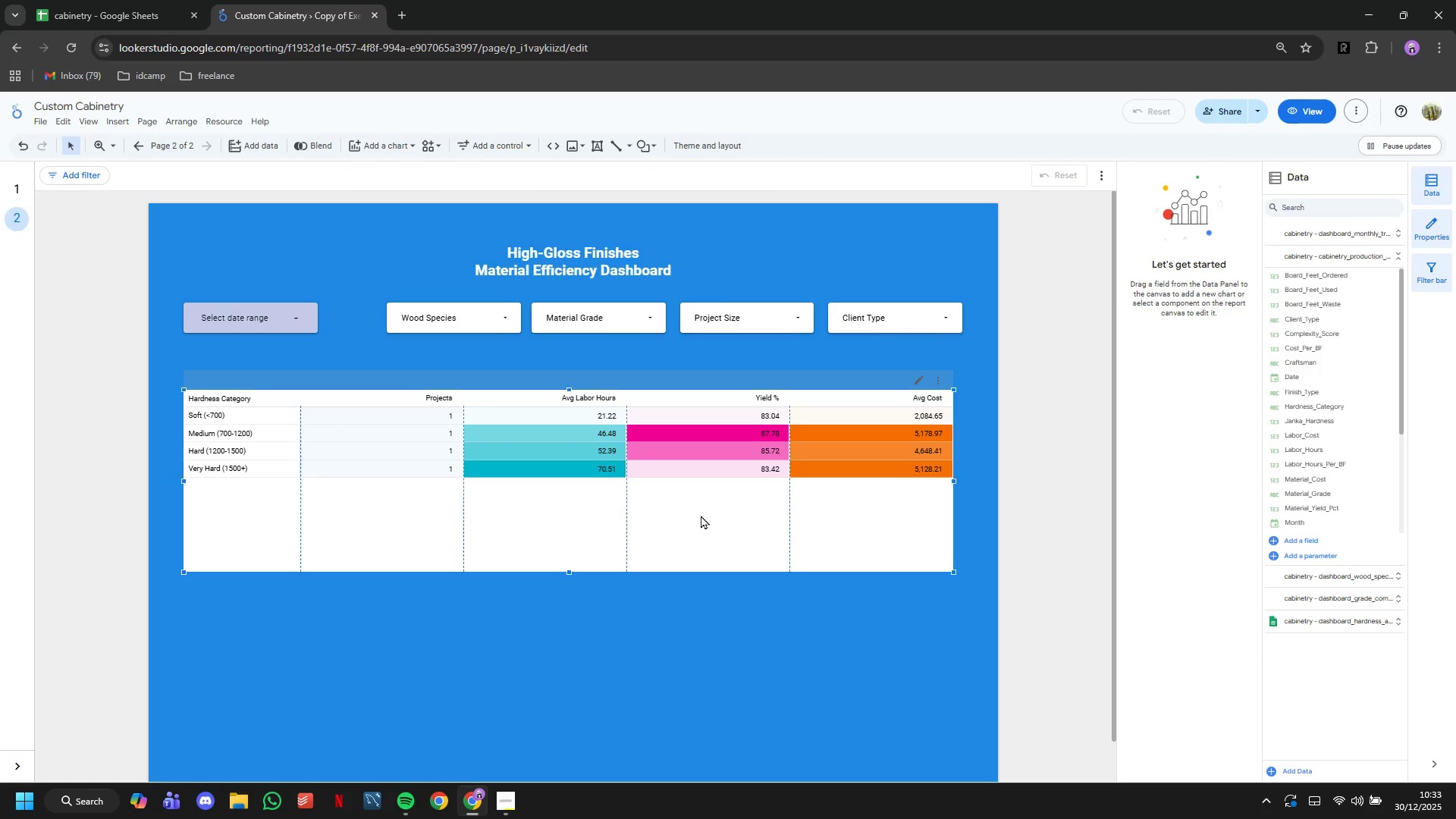 
left_click_drag(start_coordinate=[567, 550], to_coordinate=[567, 480])
 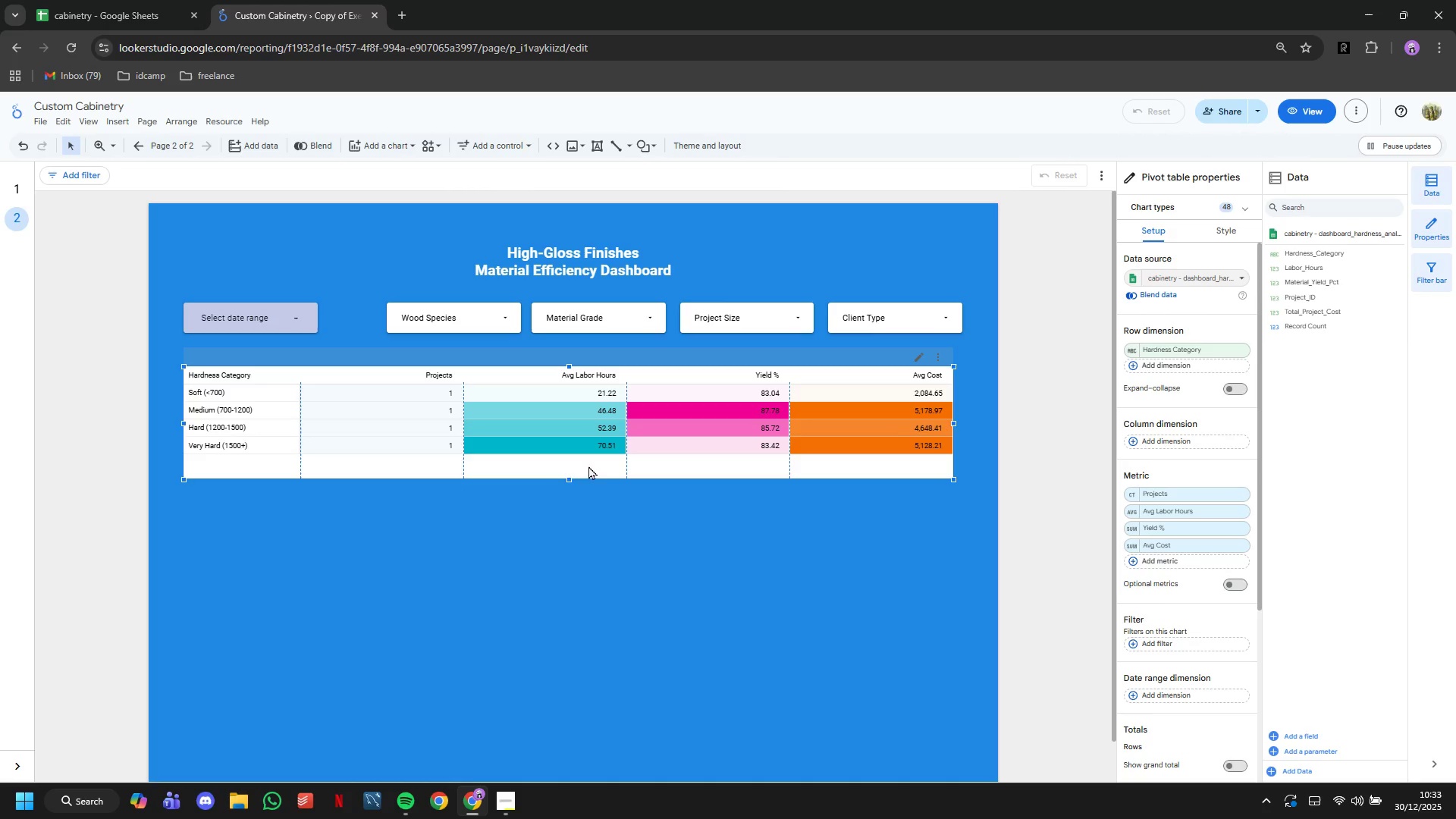 
left_click_drag(start_coordinate=[588, 466], to_coordinate=[588, 485])
 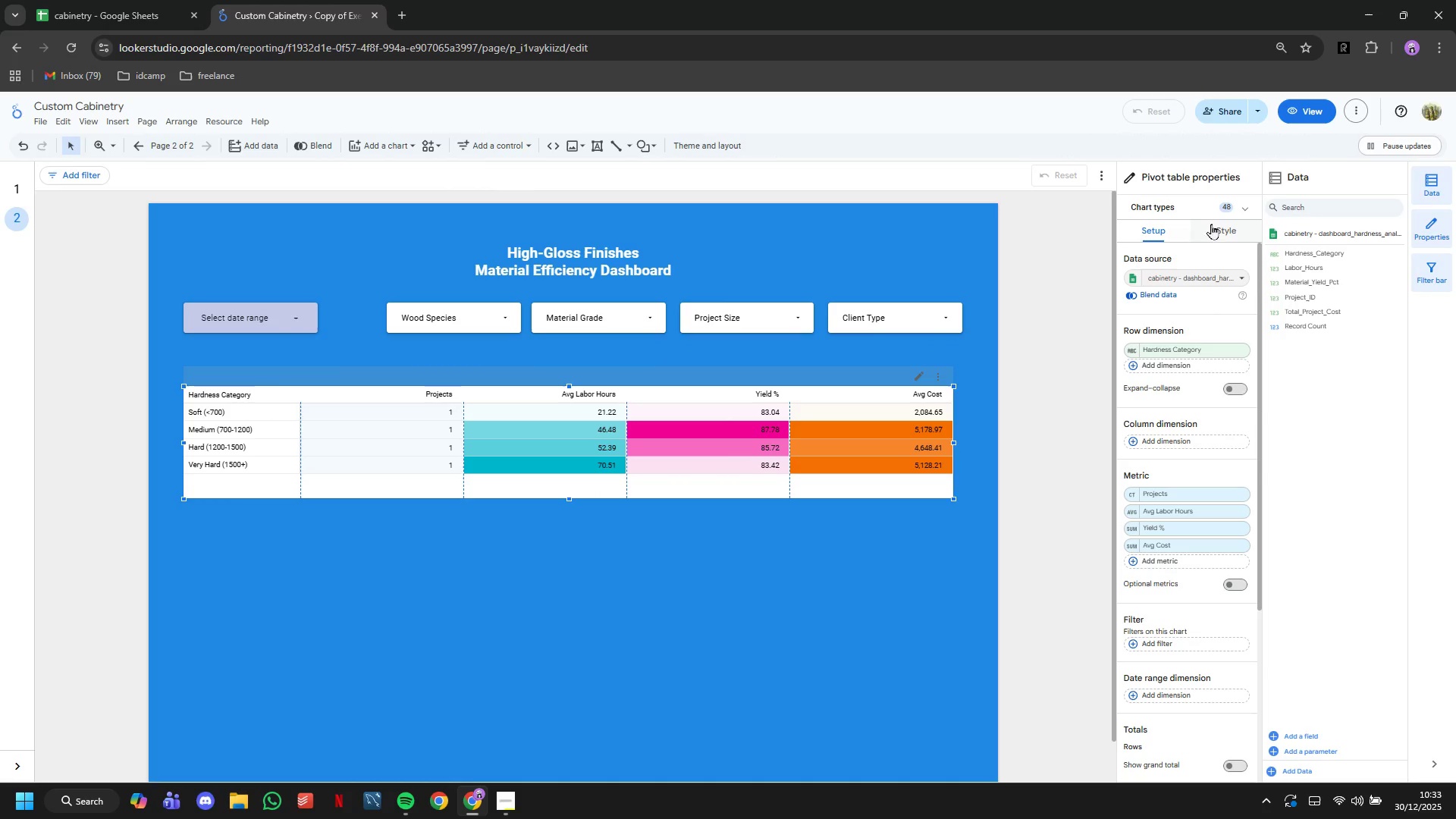 
left_click([1206, 234])
 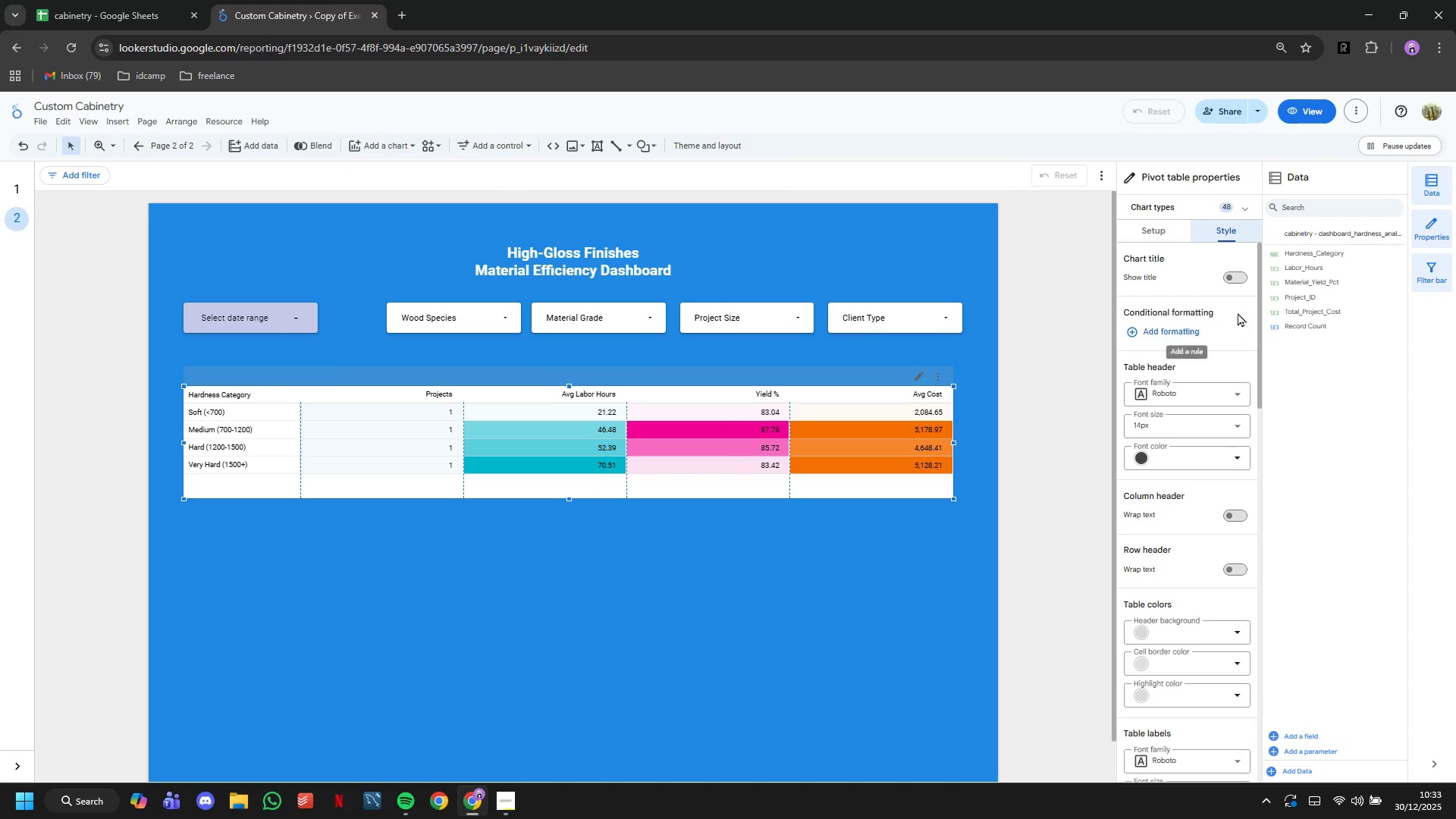 
left_click([1236, 281])
 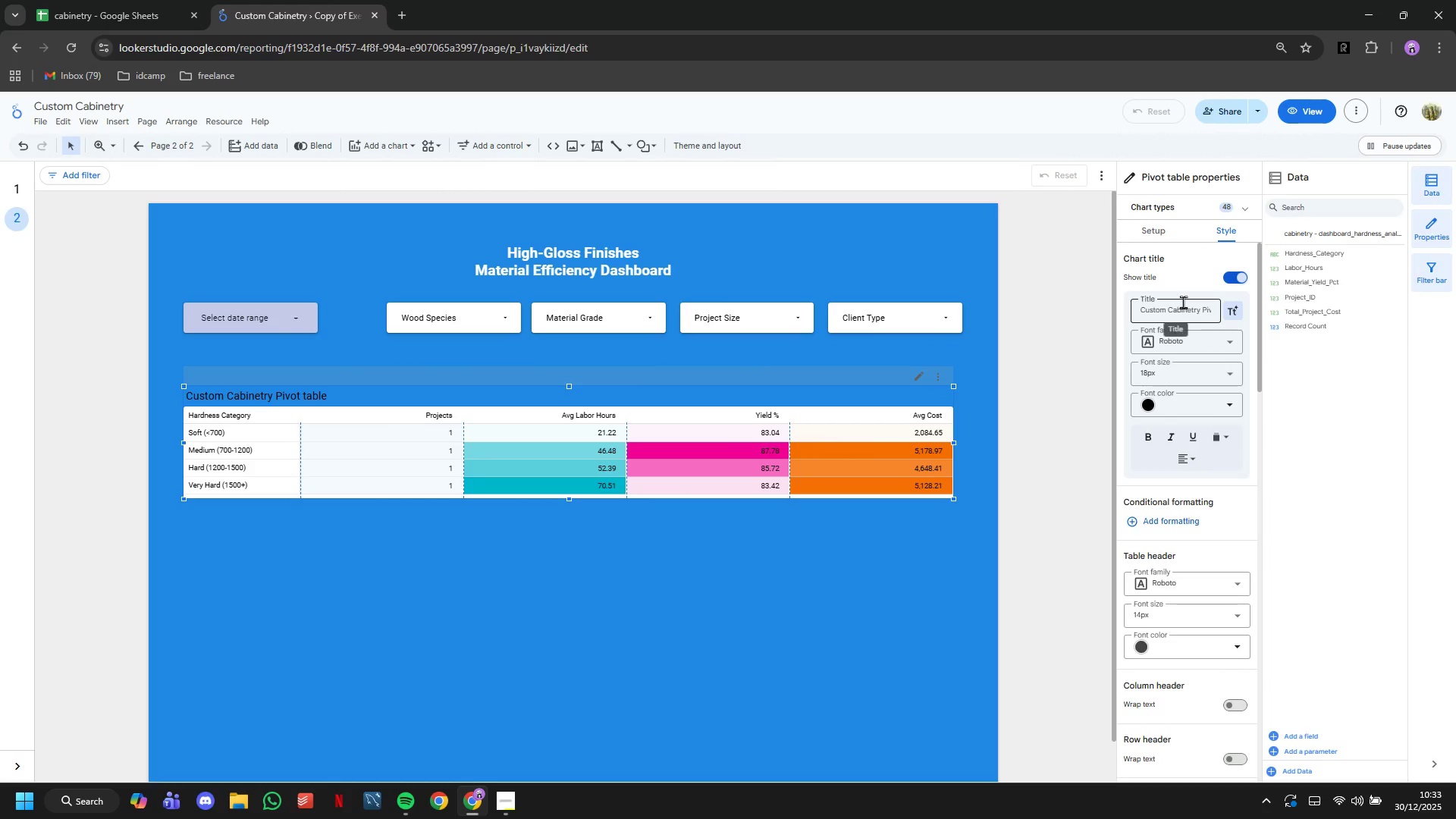 
double_click([1183, 301])
 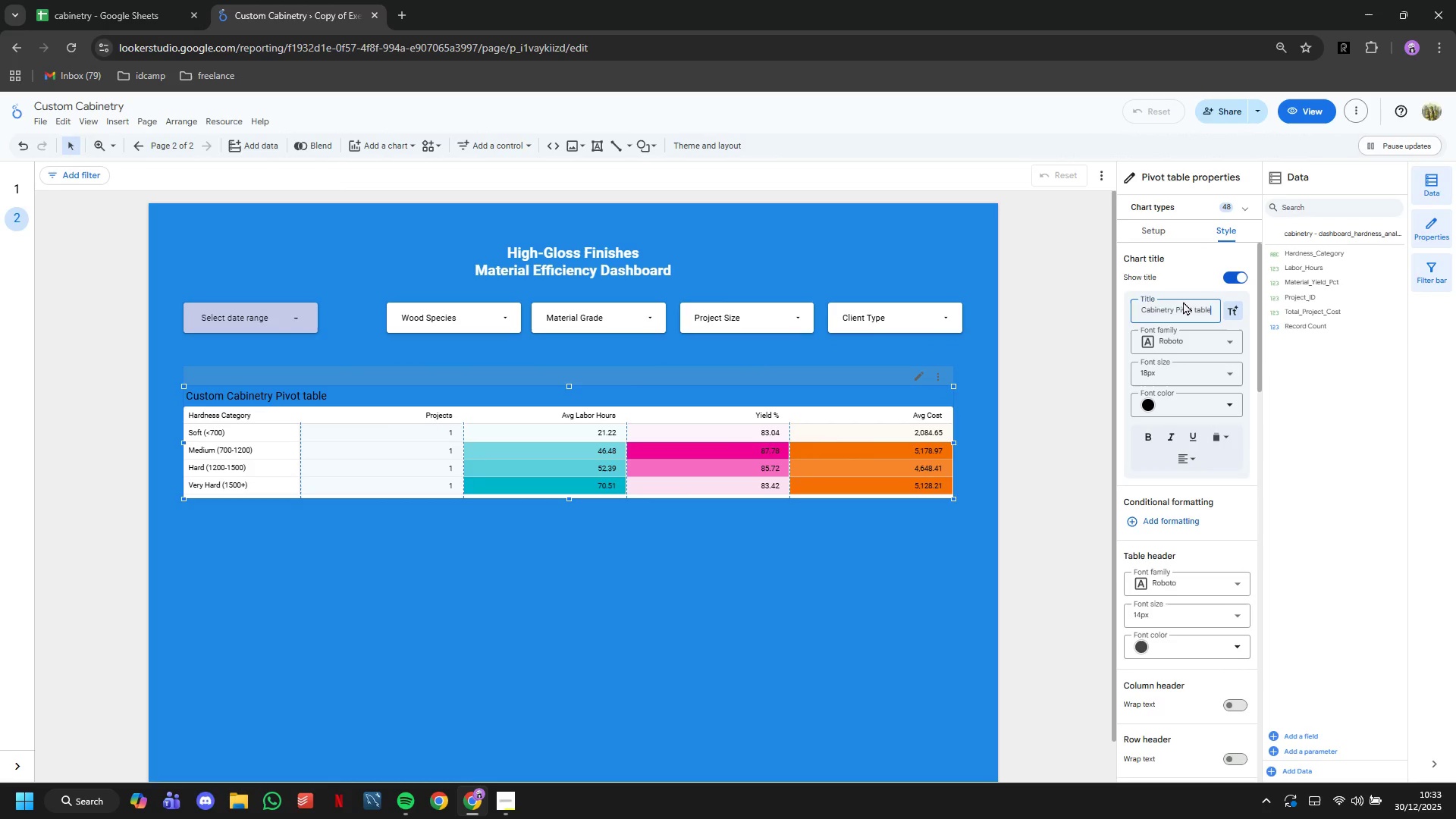 
triple_click([1183, 301])
 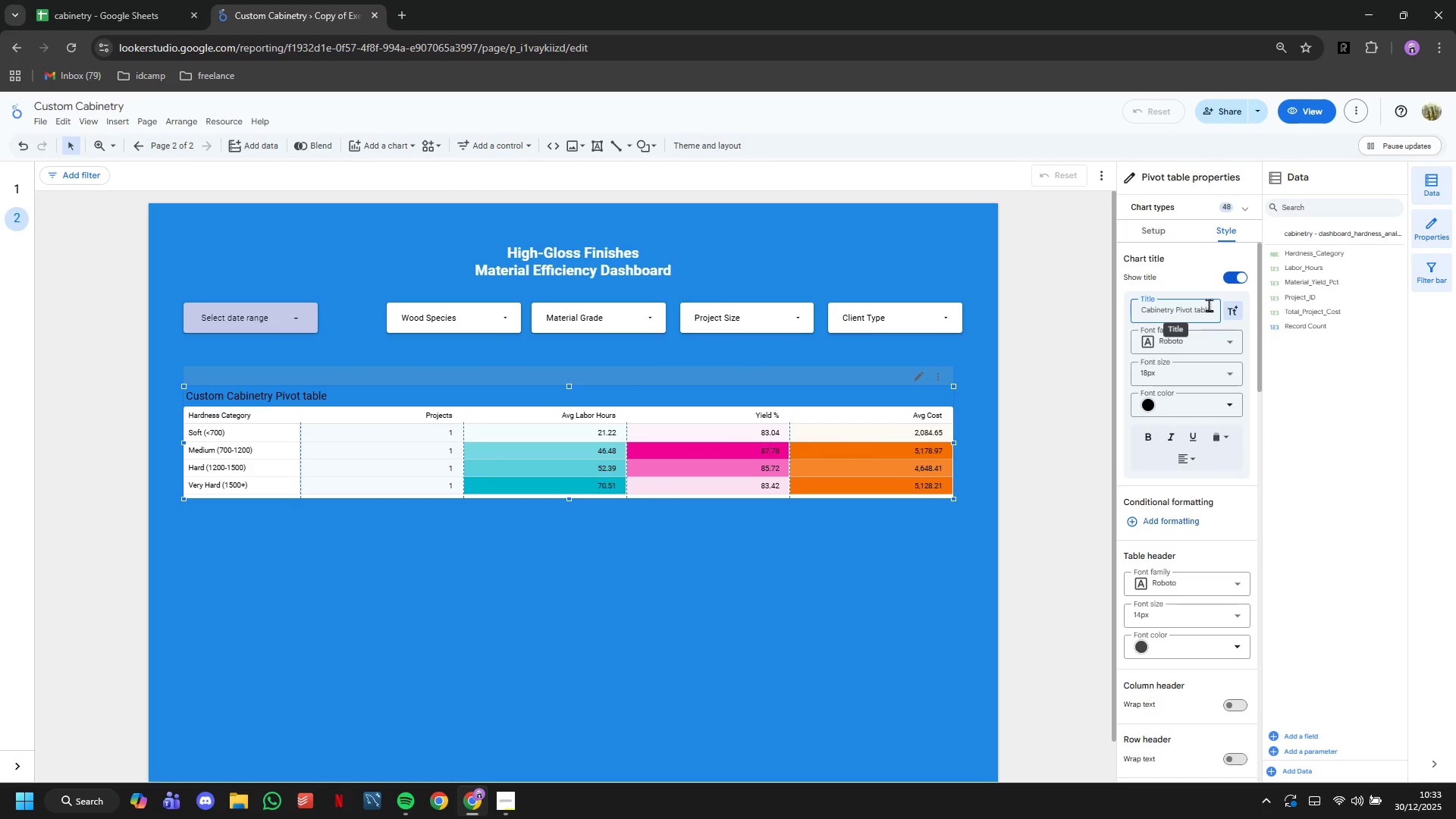 
key(CapsLock)
 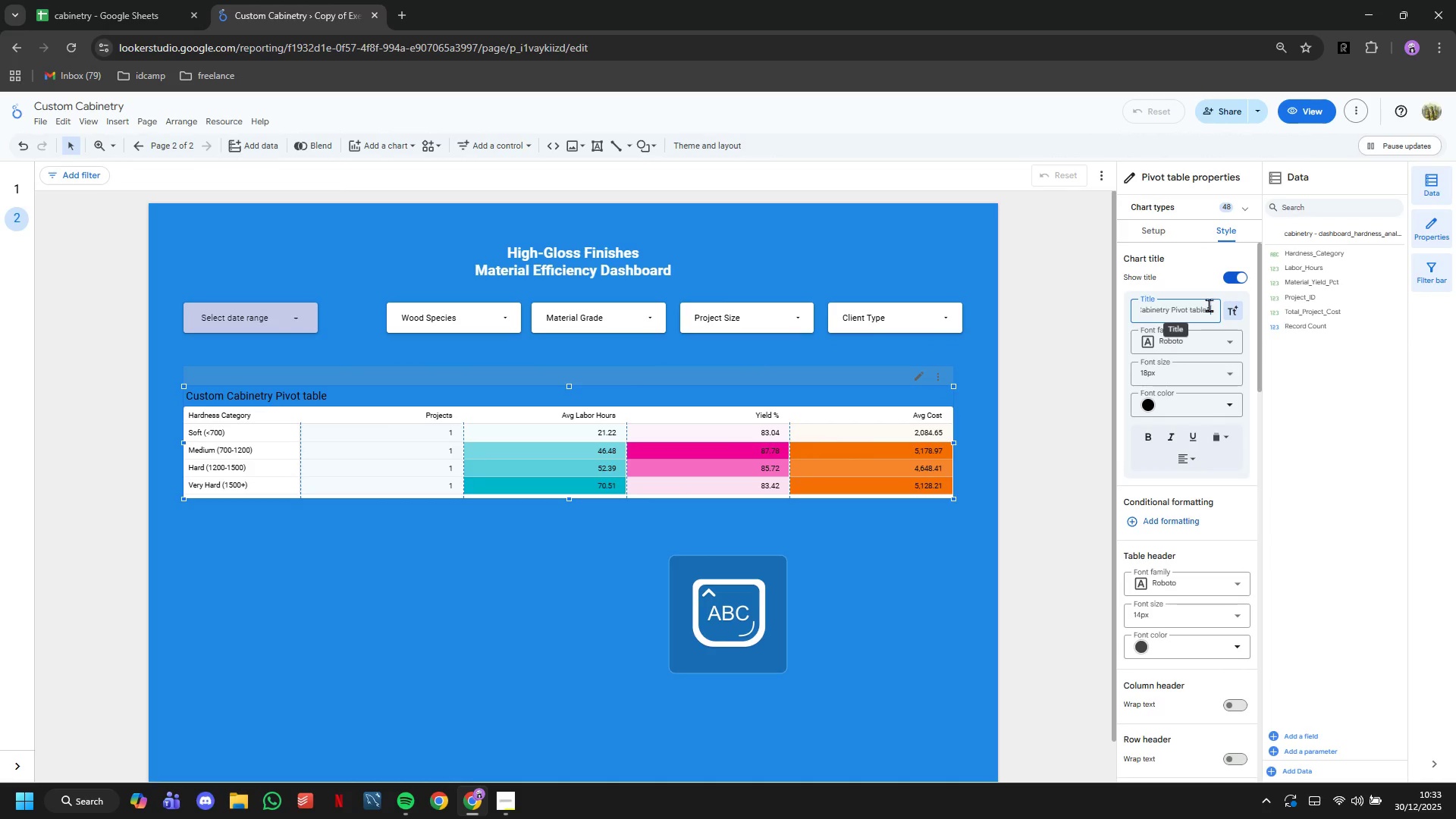 
key(P)
 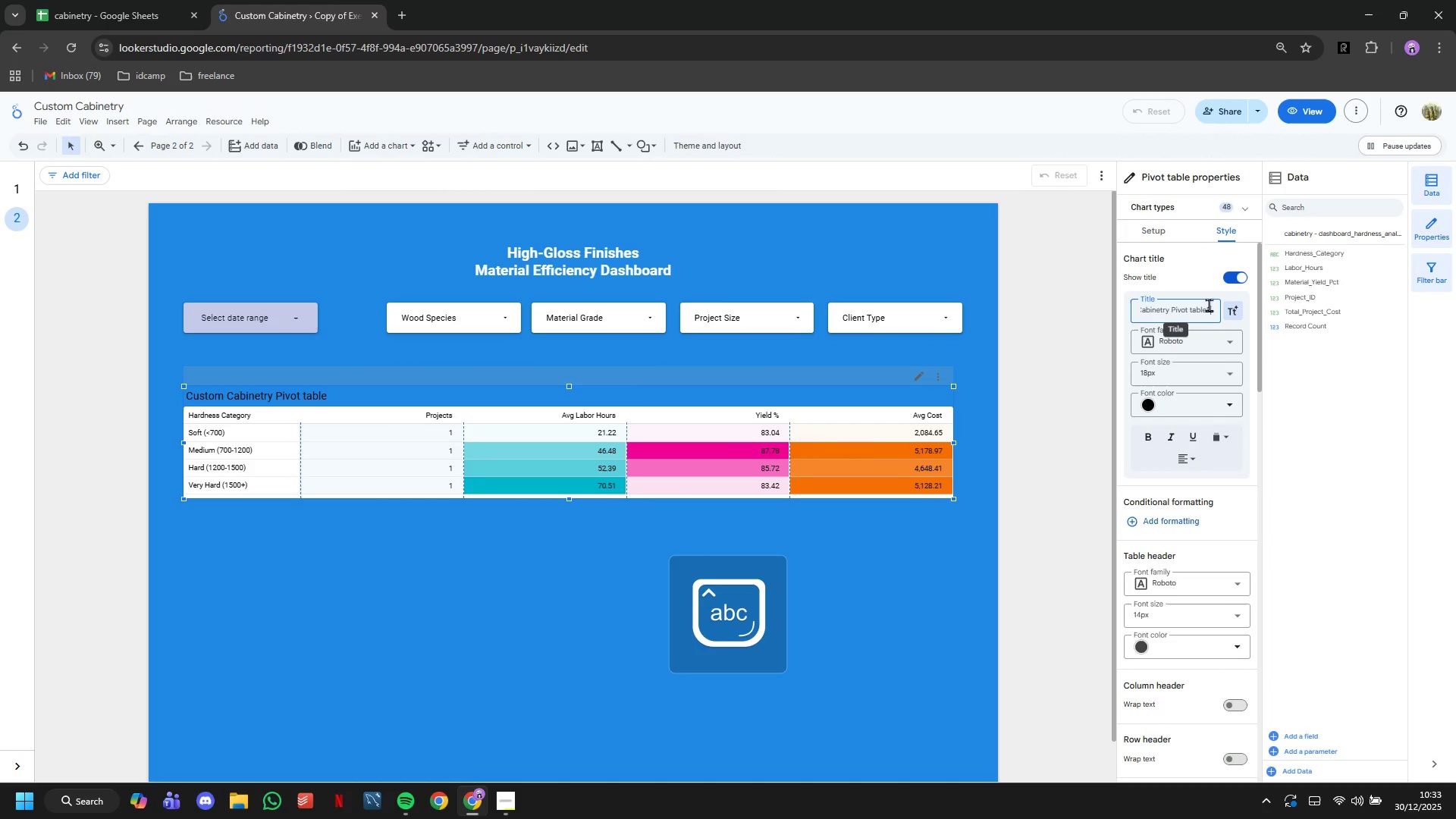 
key(CapsLock)
 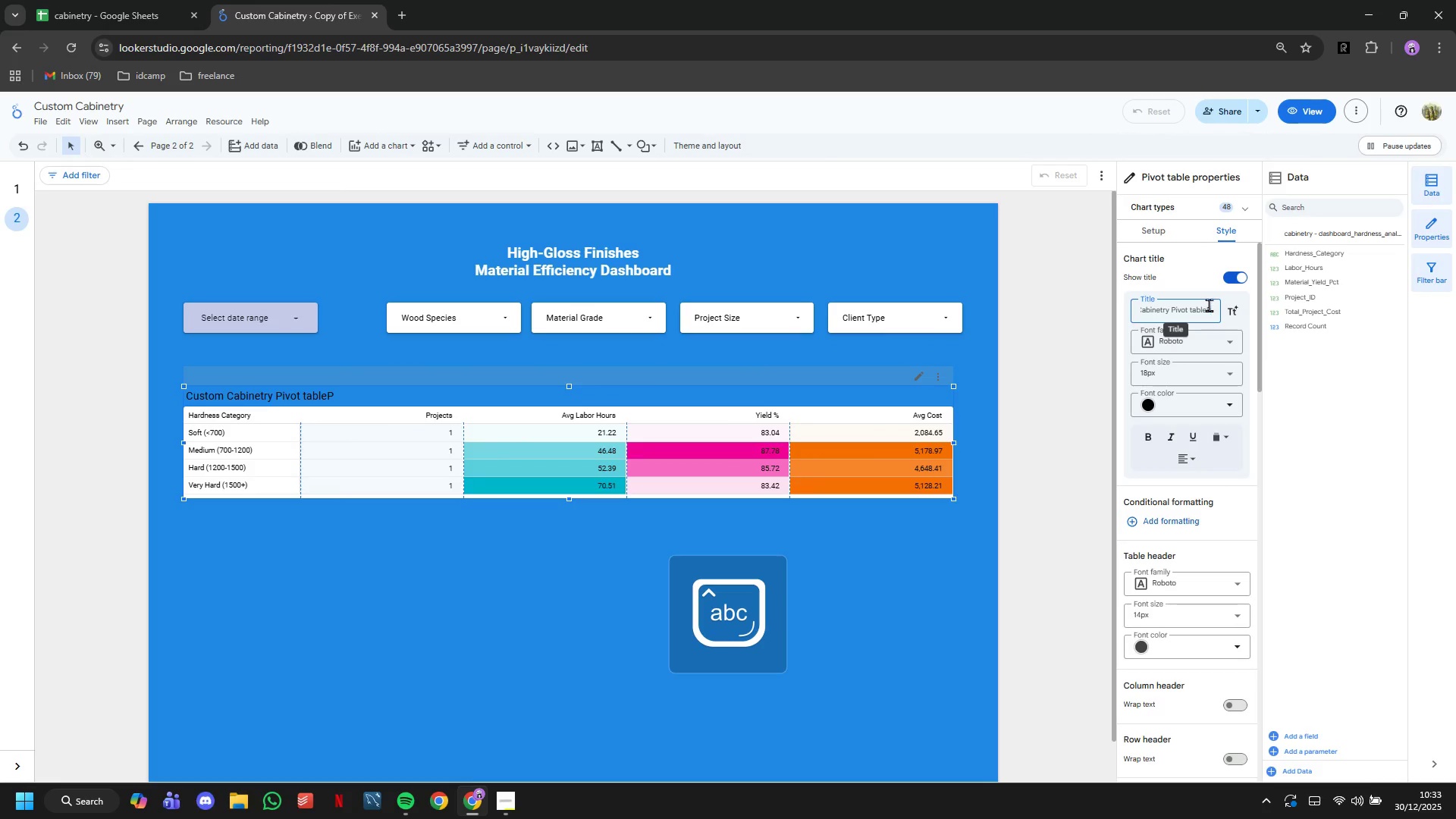 
key(Control+A)
 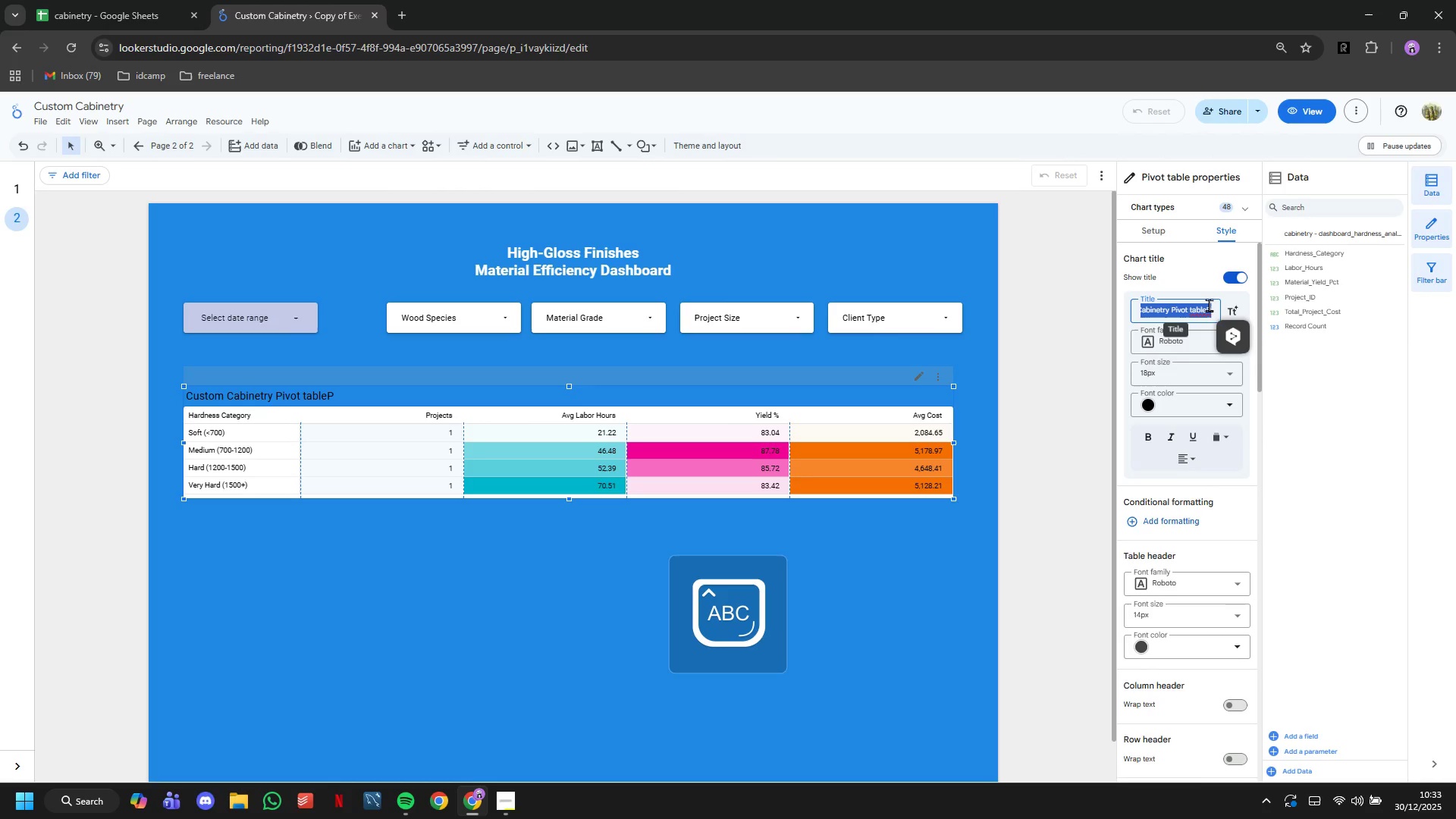 
type(Performance )
 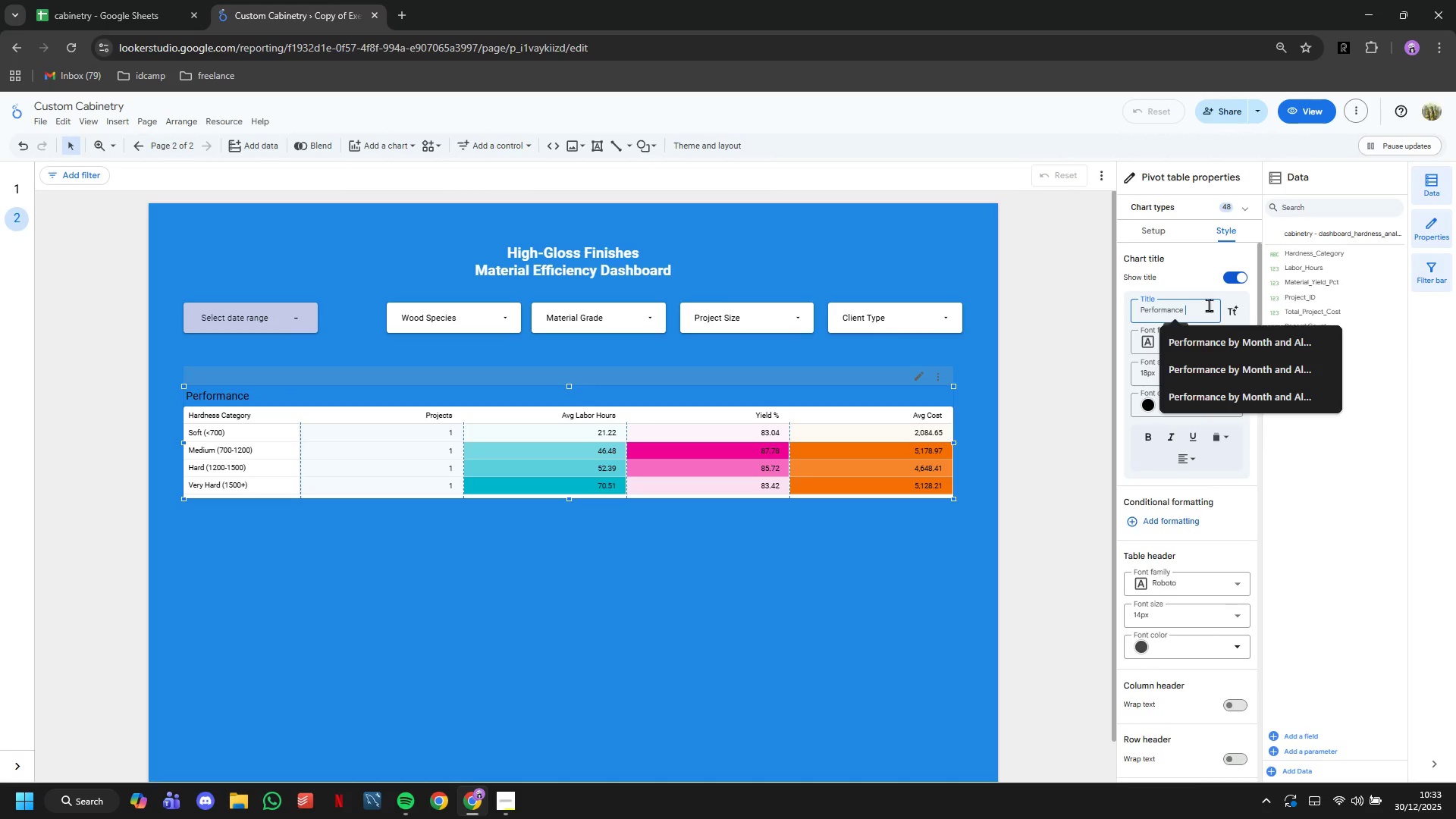 
type(by Wood Hardness CA)
key(Backspace)
type(A)
key(Backspace)
type(ategory)
 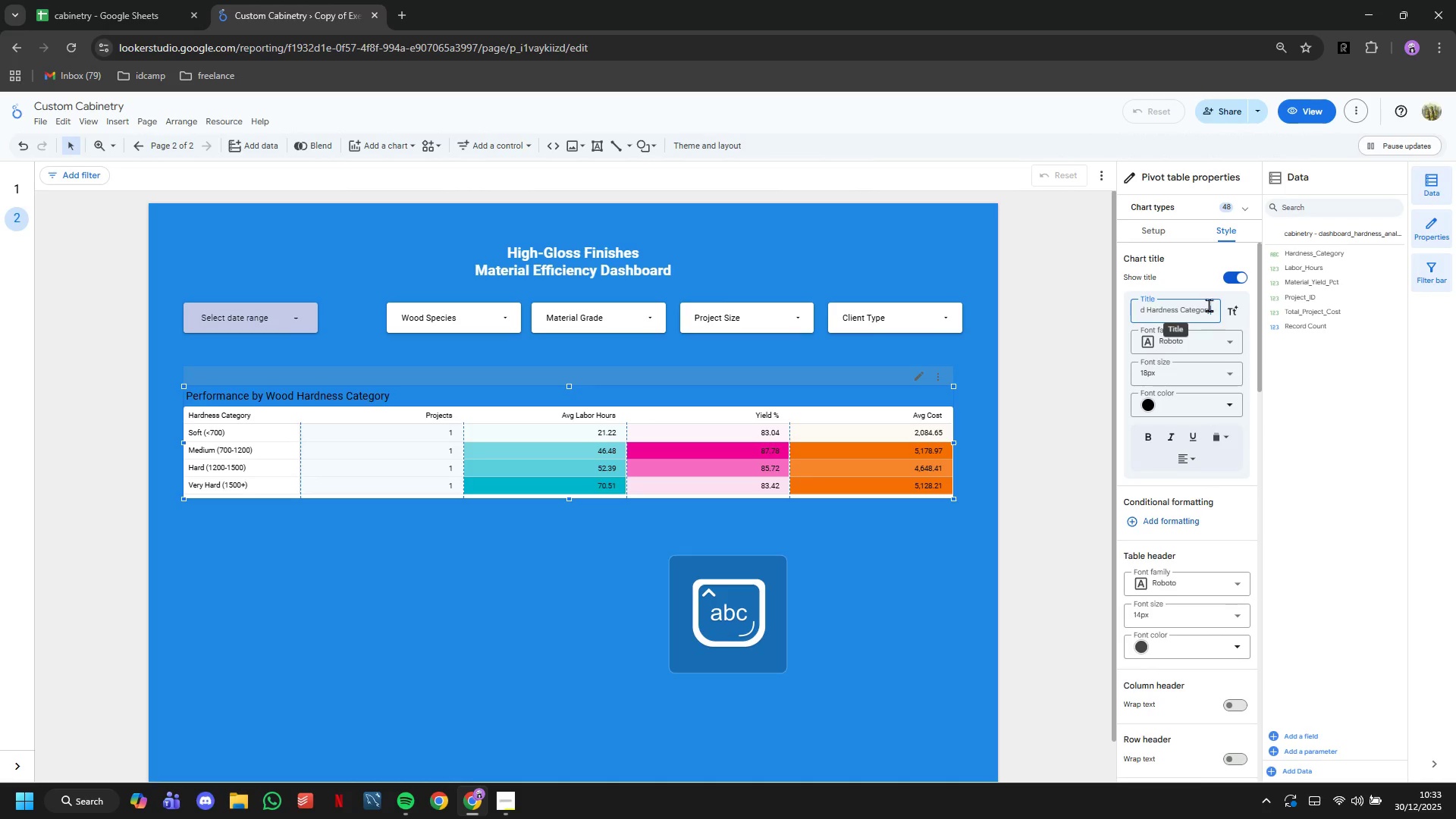 
key(Enter)
 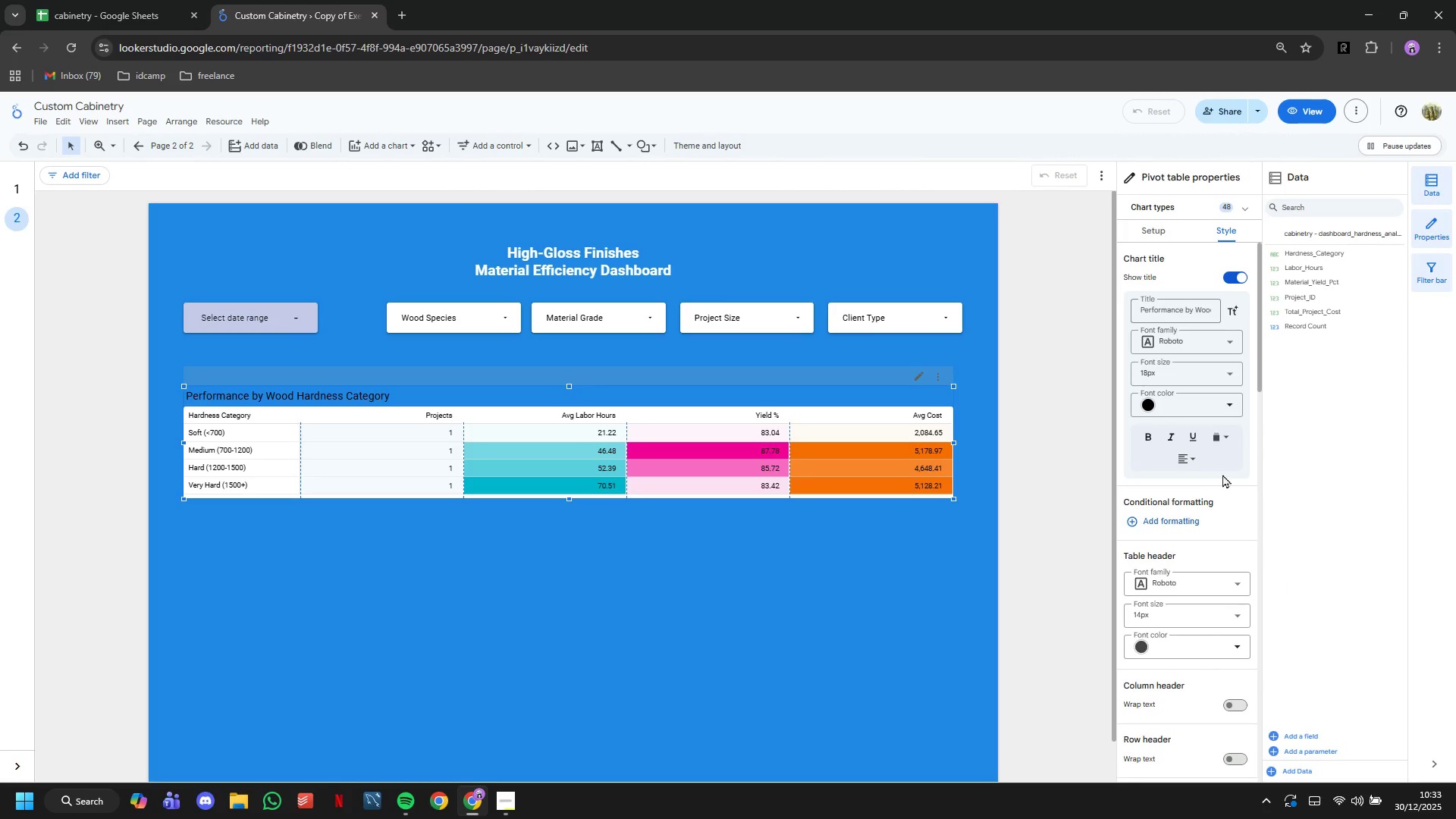 
left_click([1211, 403])
 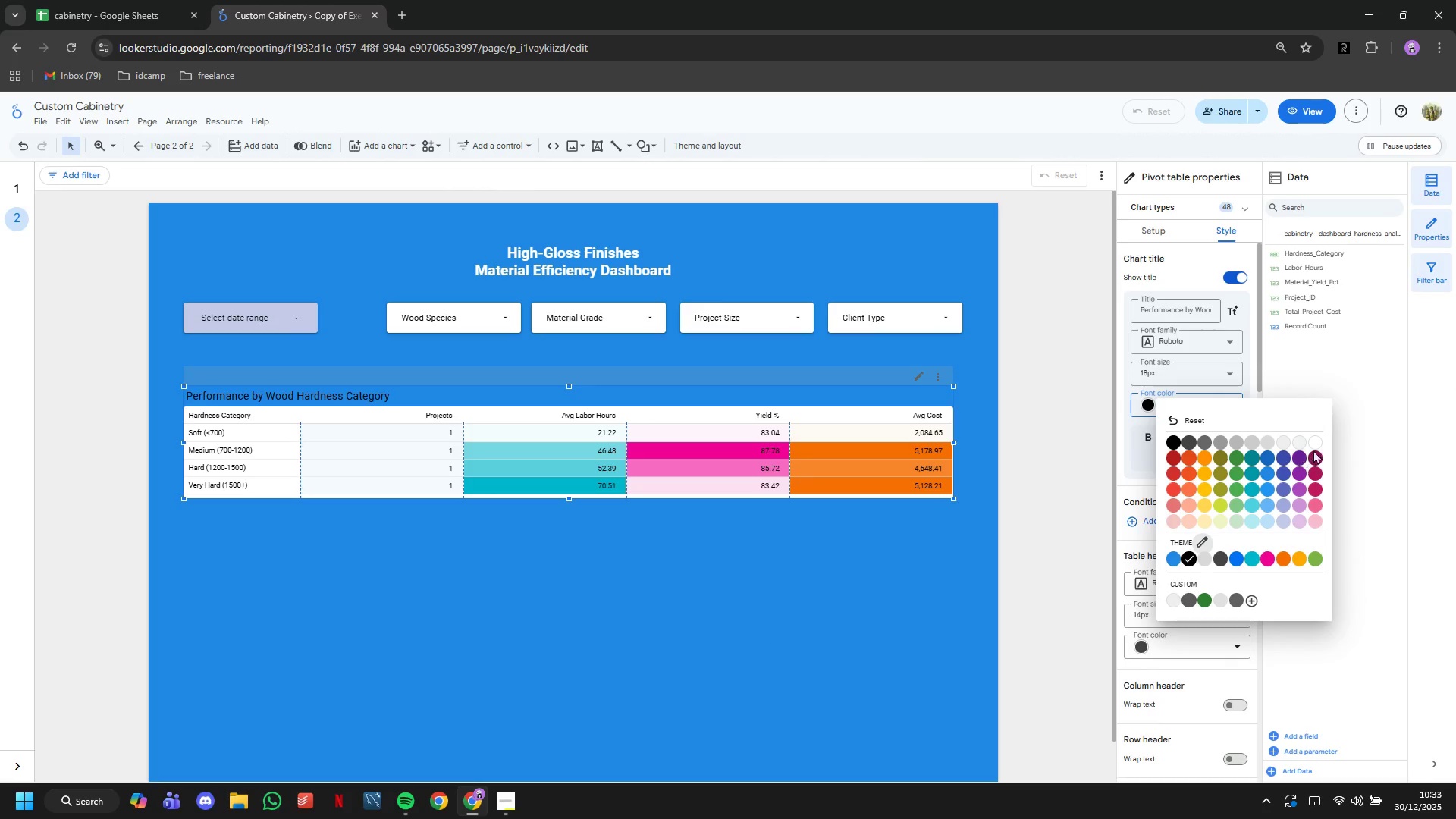 
left_click([1320, 445])
 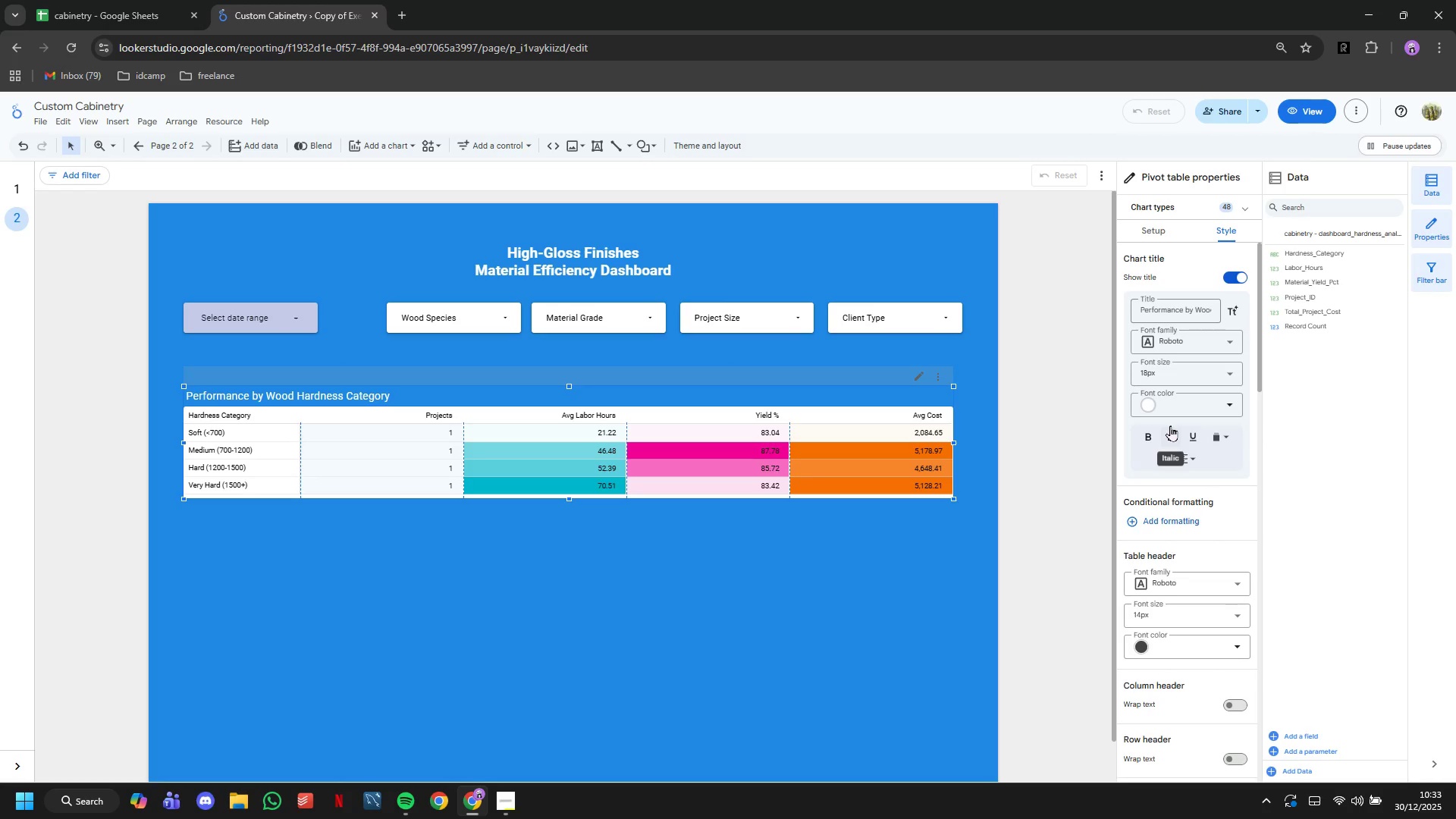 
wait(12.66)
 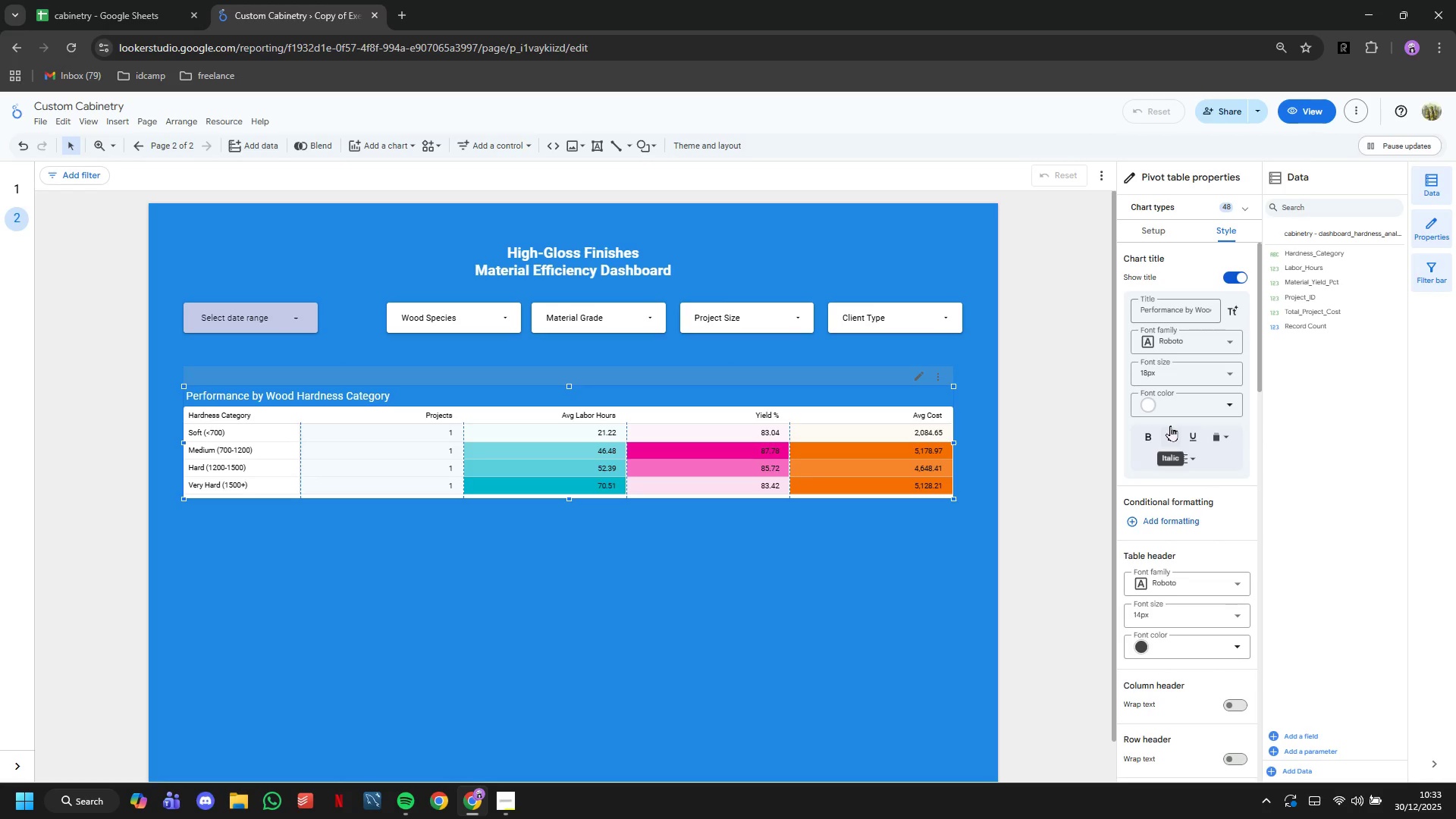 
left_click([548, 706])
 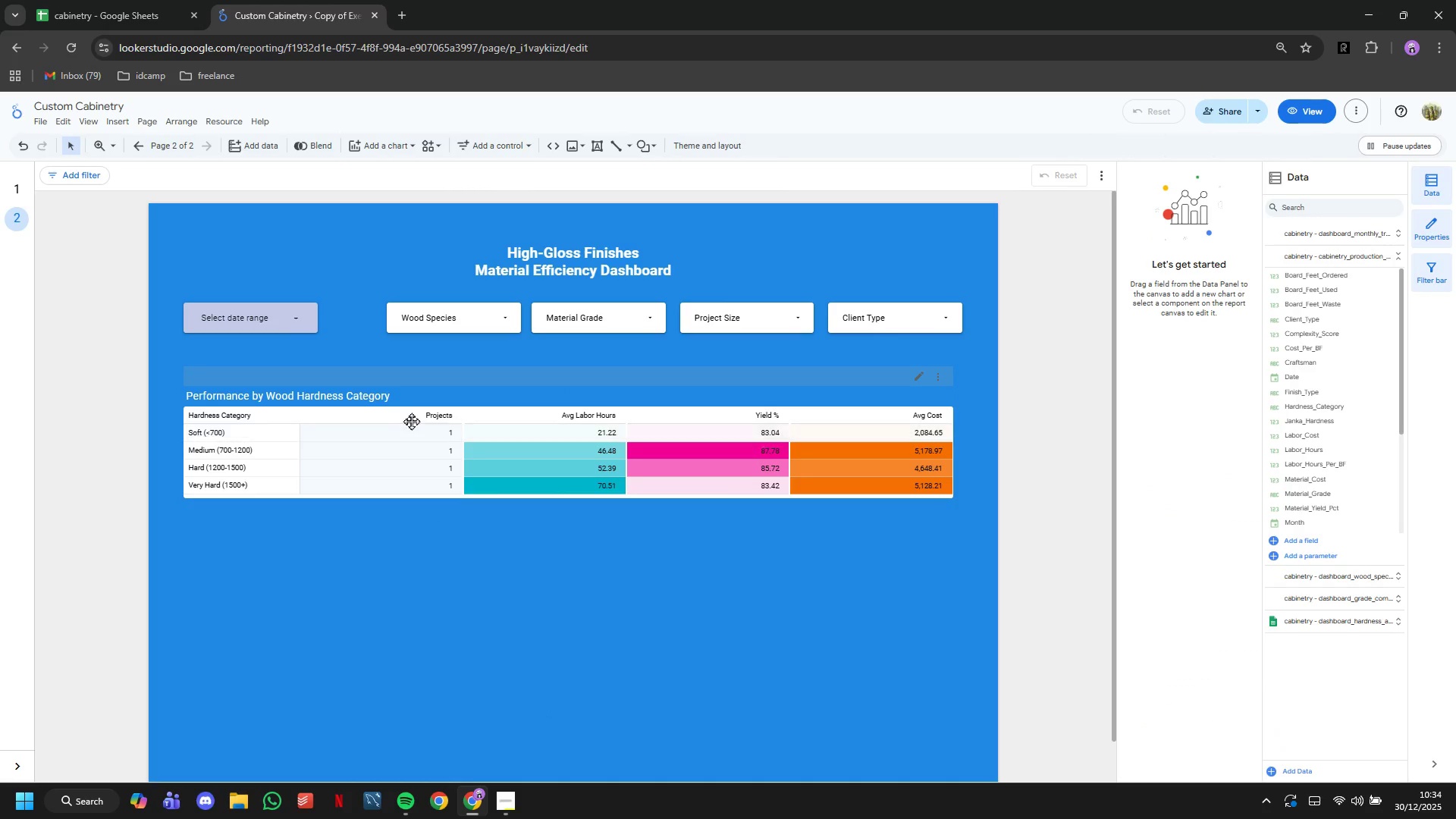 
left_click_drag(start_coordinate=[410, 420], to_coordinate=[410, 392])
 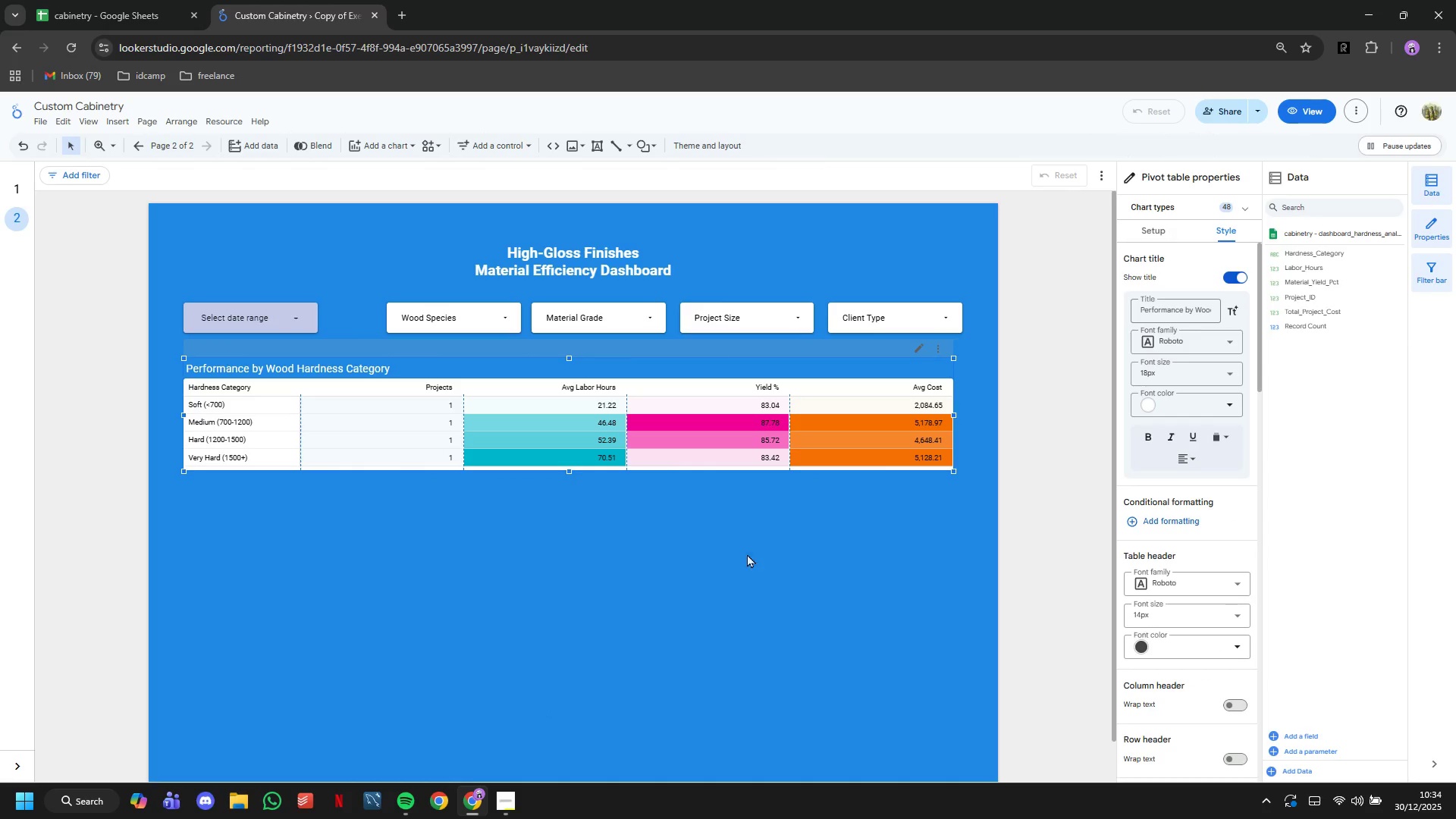 
left_click([741, 561])
 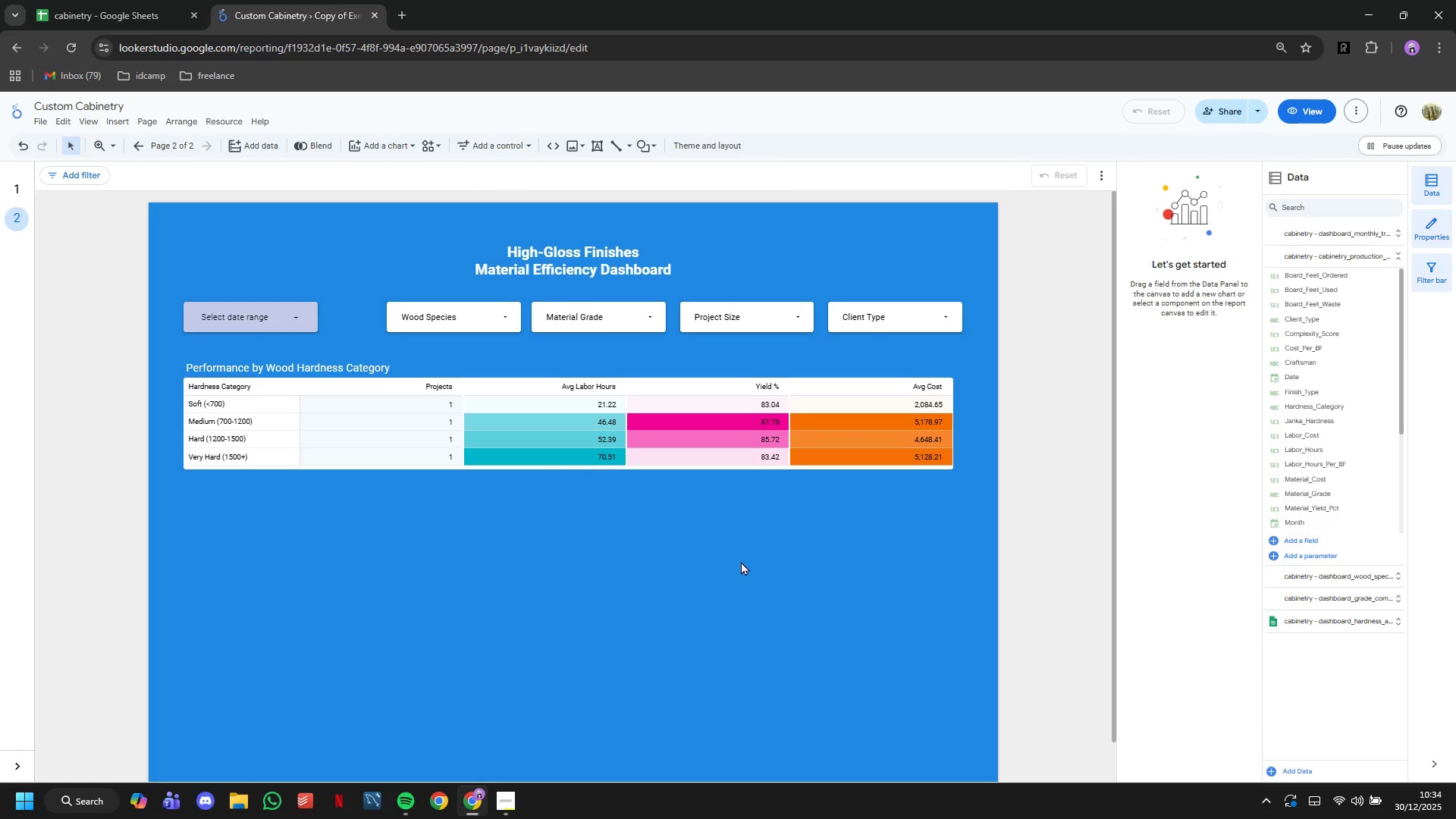 
scroll: coordinate [741, 561], scroll_direction: down, amount: 3.0
 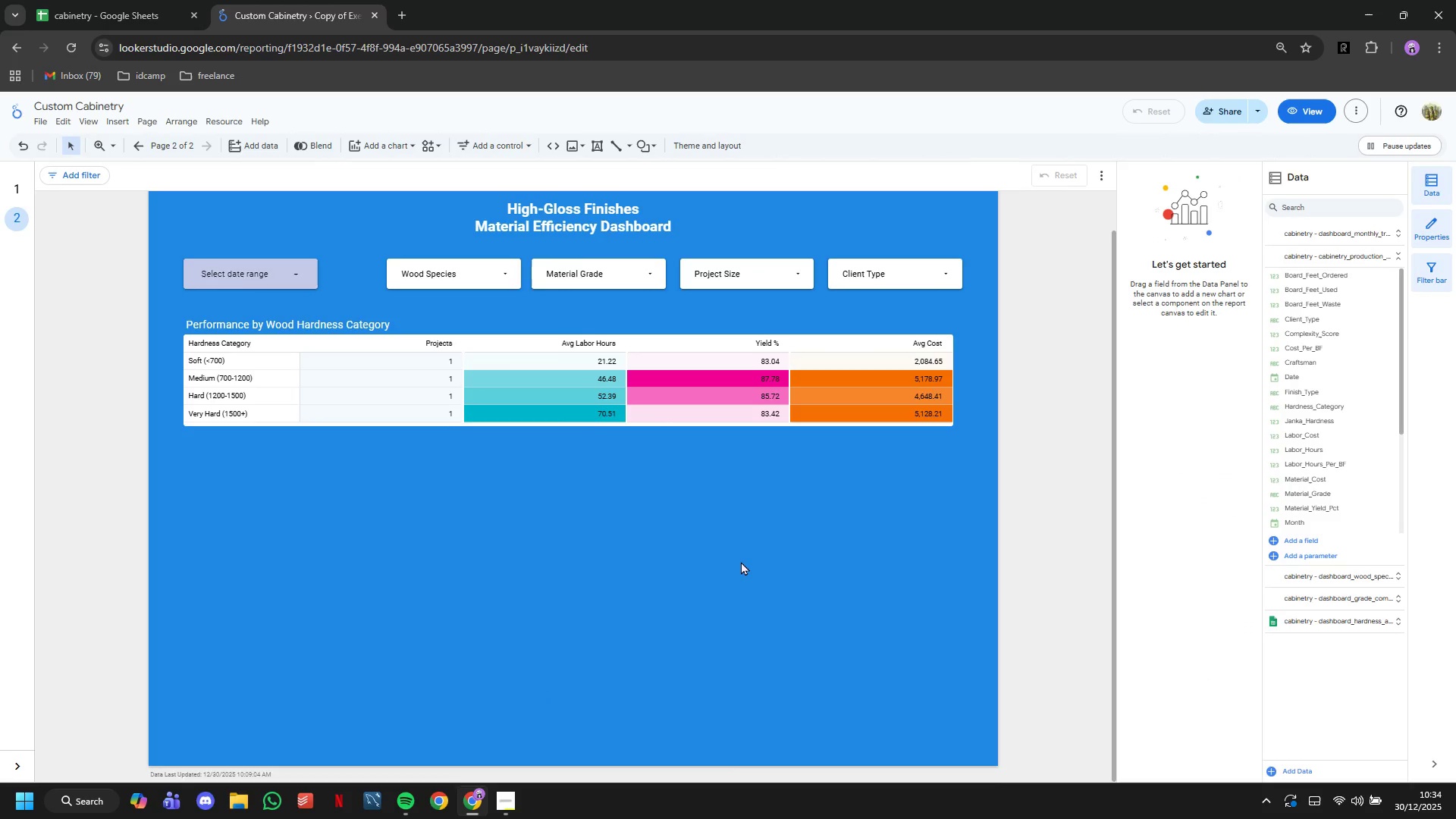 
scroll: coordinate [741, 561], scroll_direction: none, amount: 0.0
 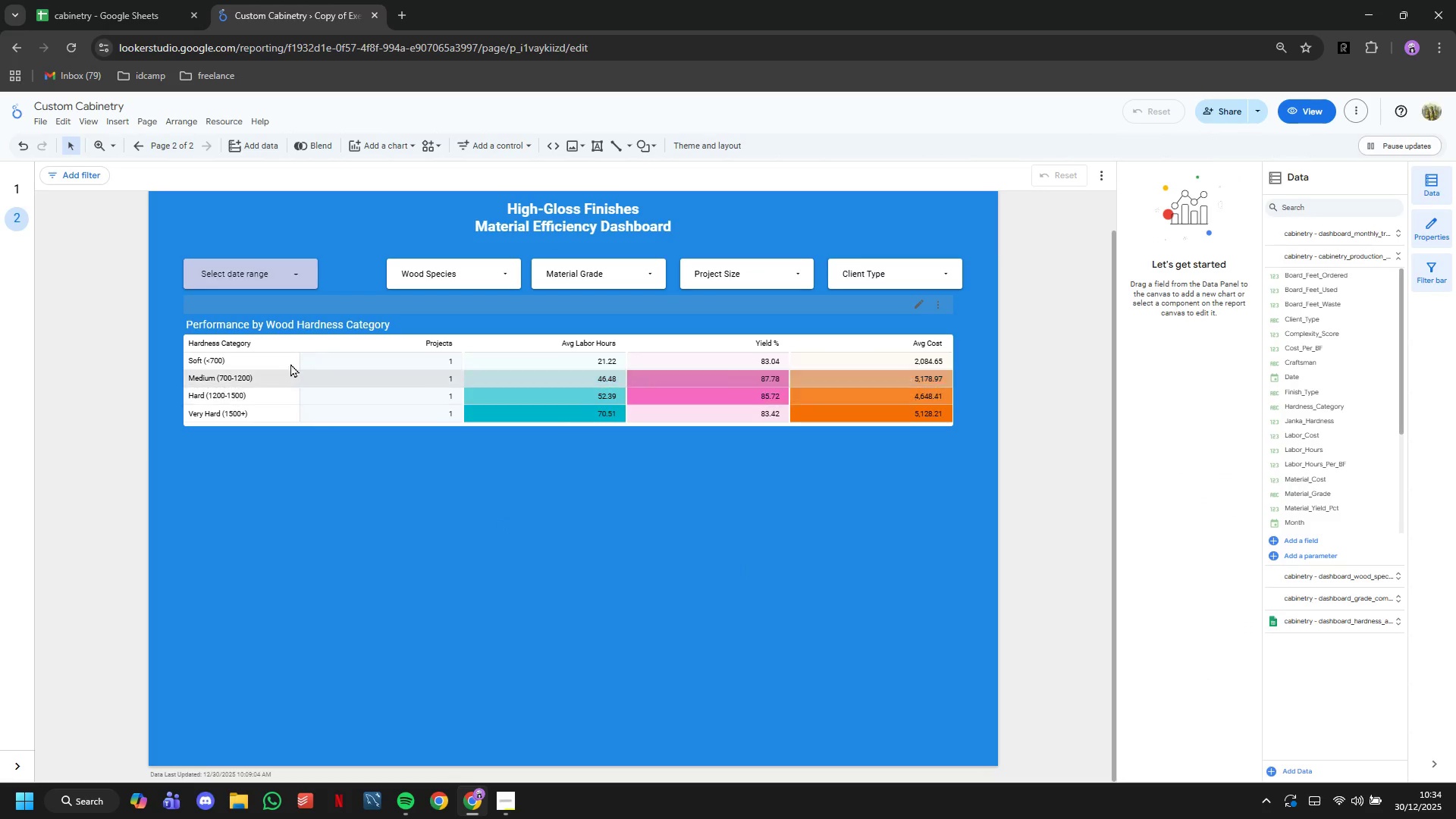 
left_click([285, 359])
 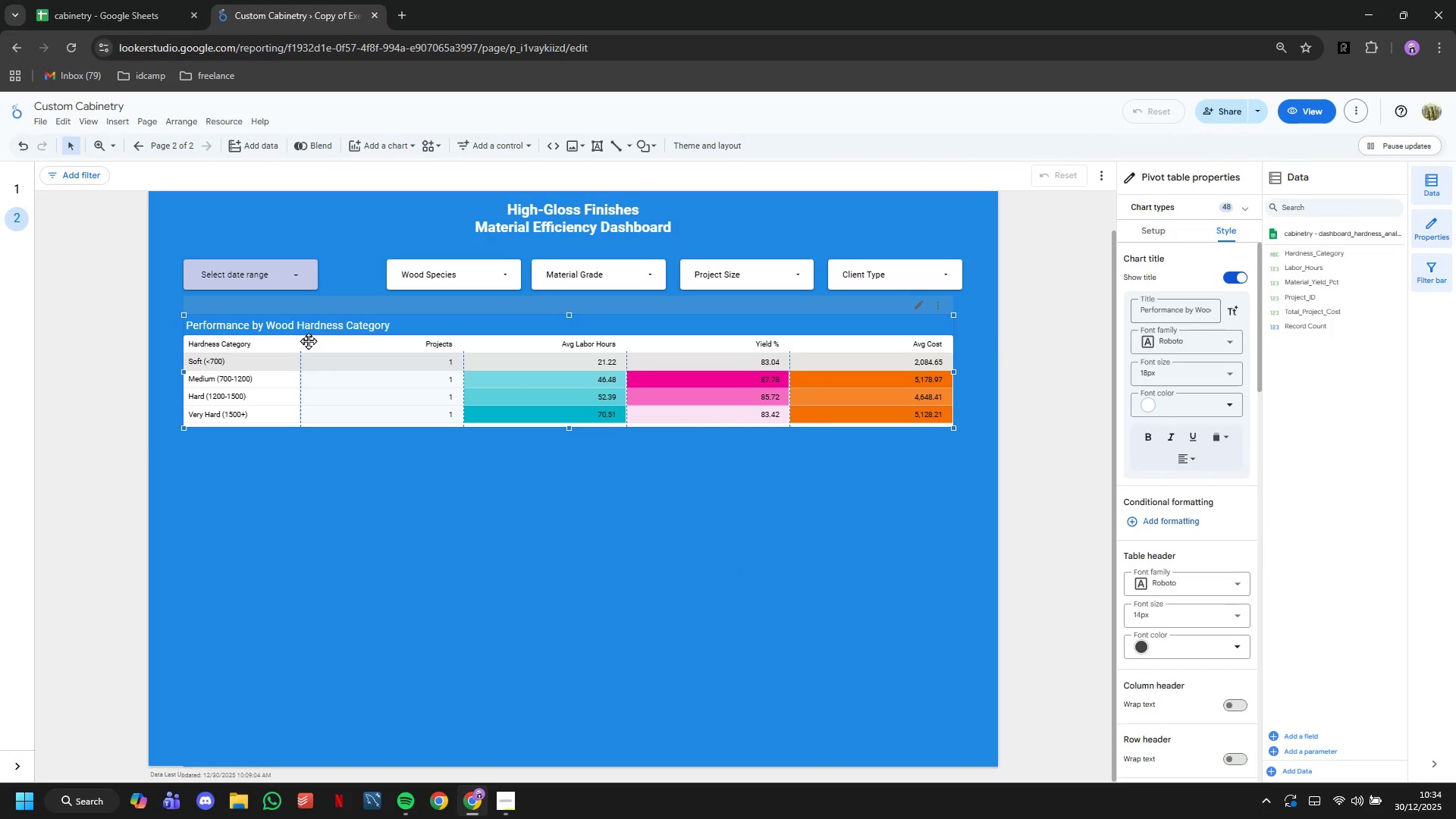 
left_click_drag(start_coordinate=[331, 344], to_coordinate=[331, 337])
 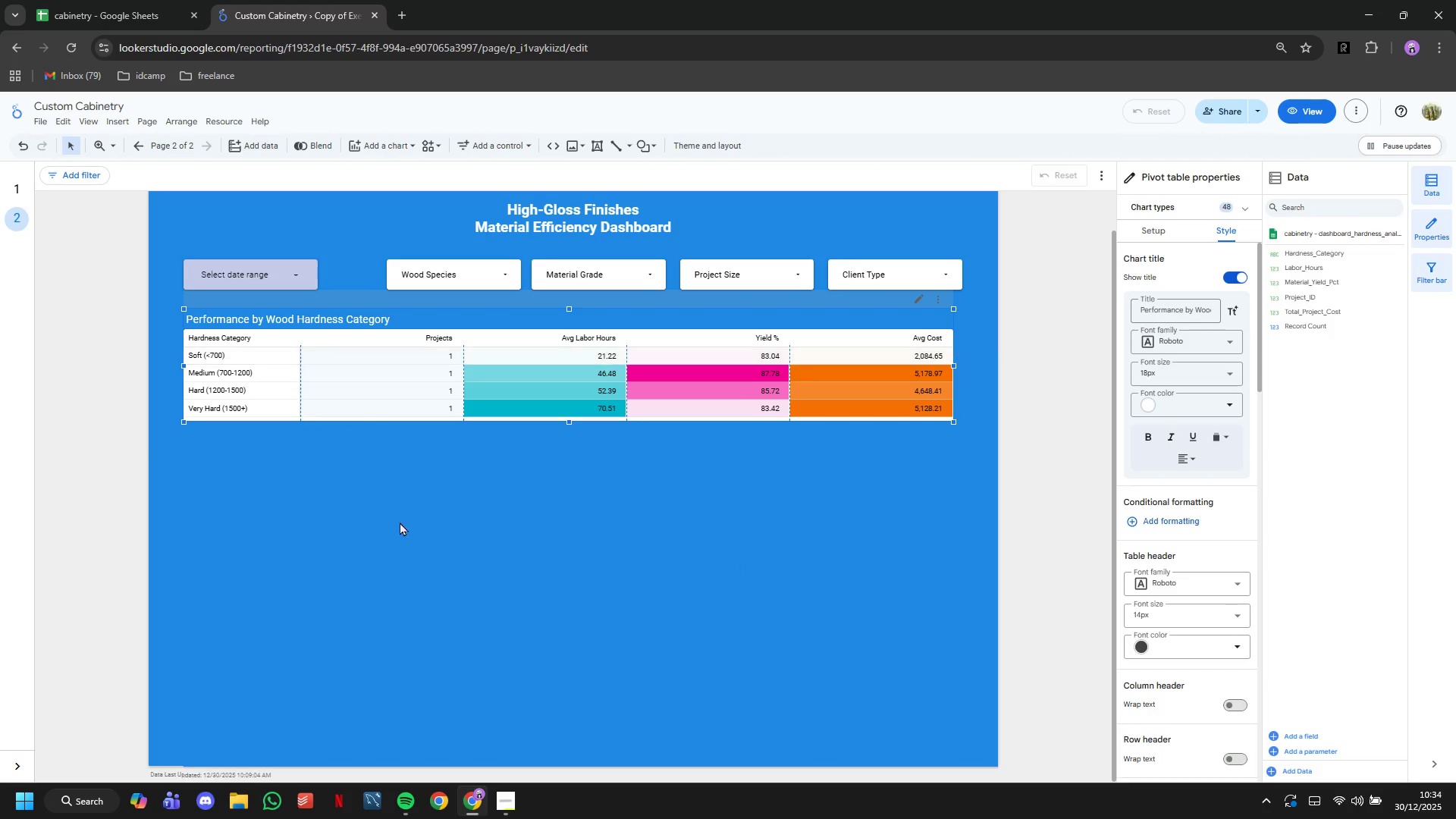 
left_click([400, 522])
 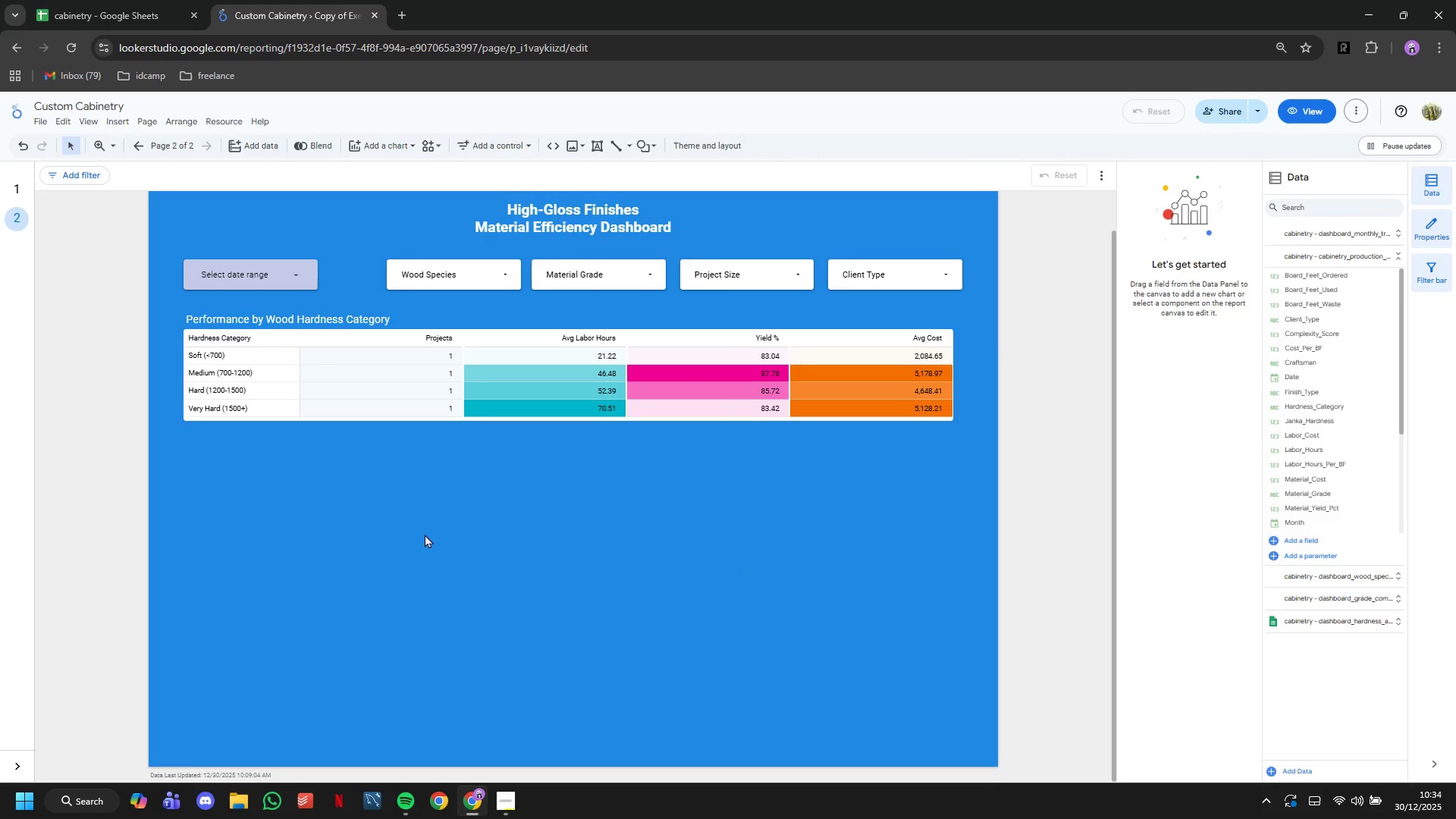 
scroll: coordinate [425, 534], scroll_direction: down, amount: 3.0
 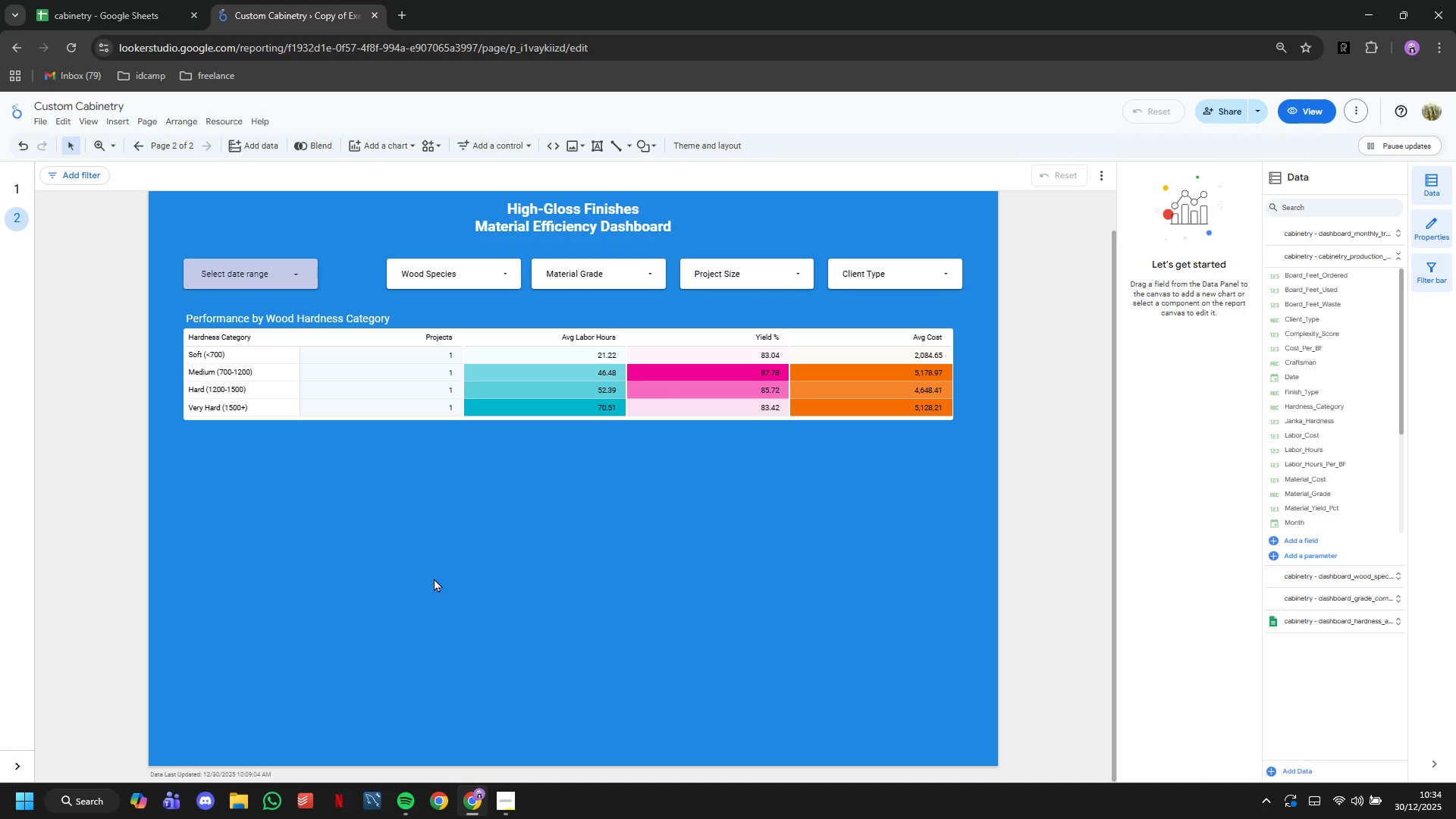 
left_click([406, 140])
 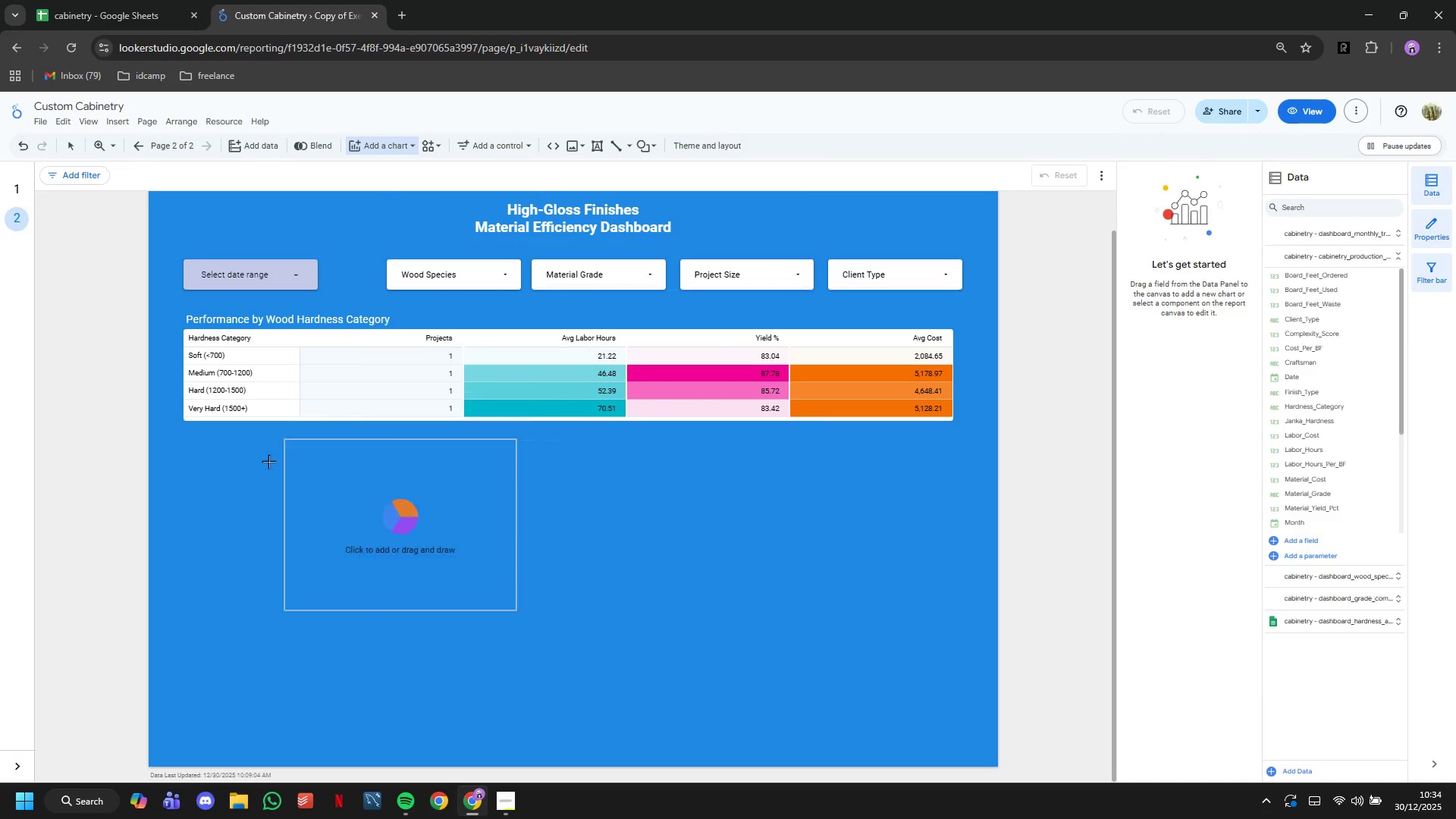 
left_click([187, 455])
 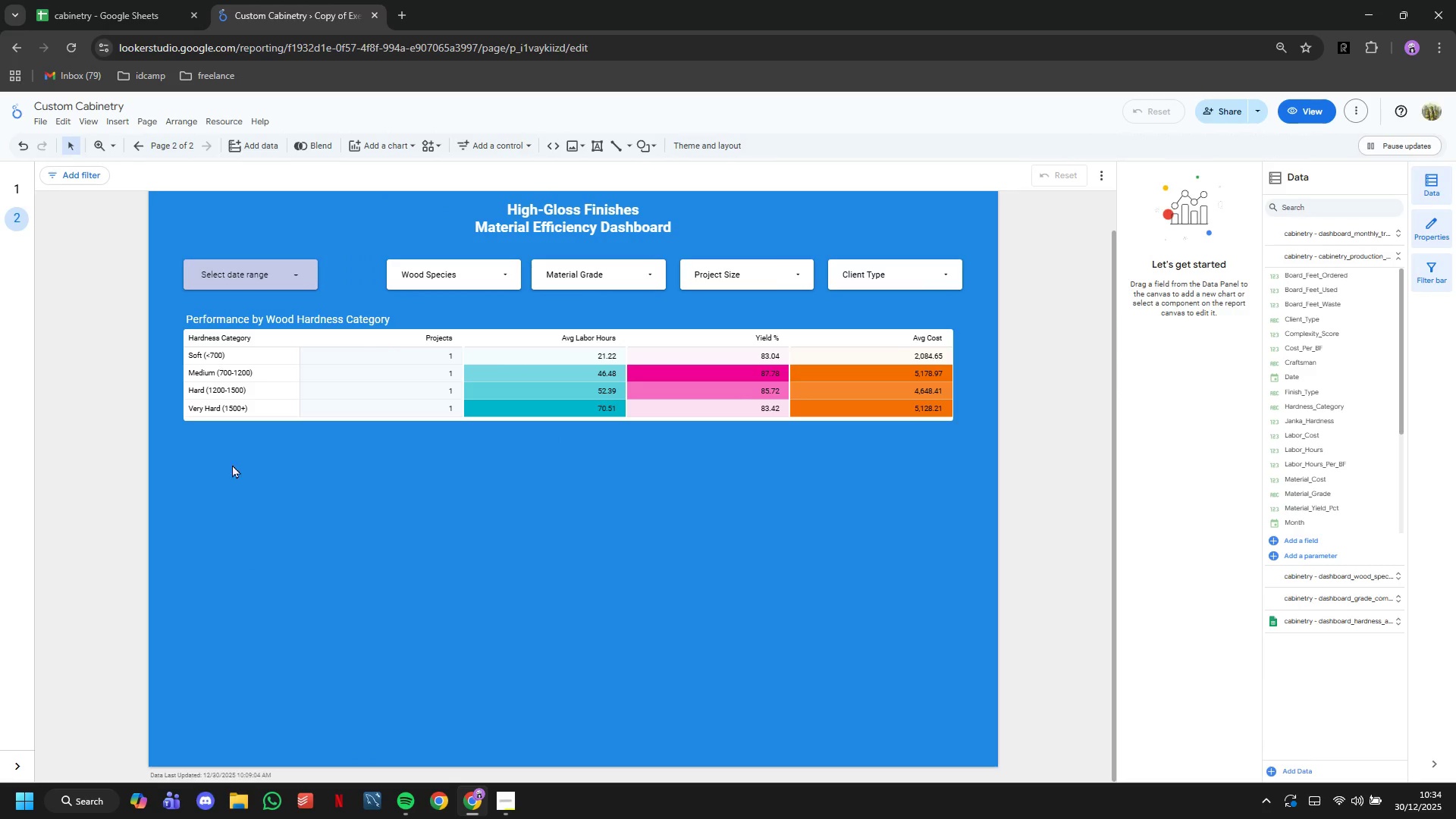 
mouse_move([293, 479])
 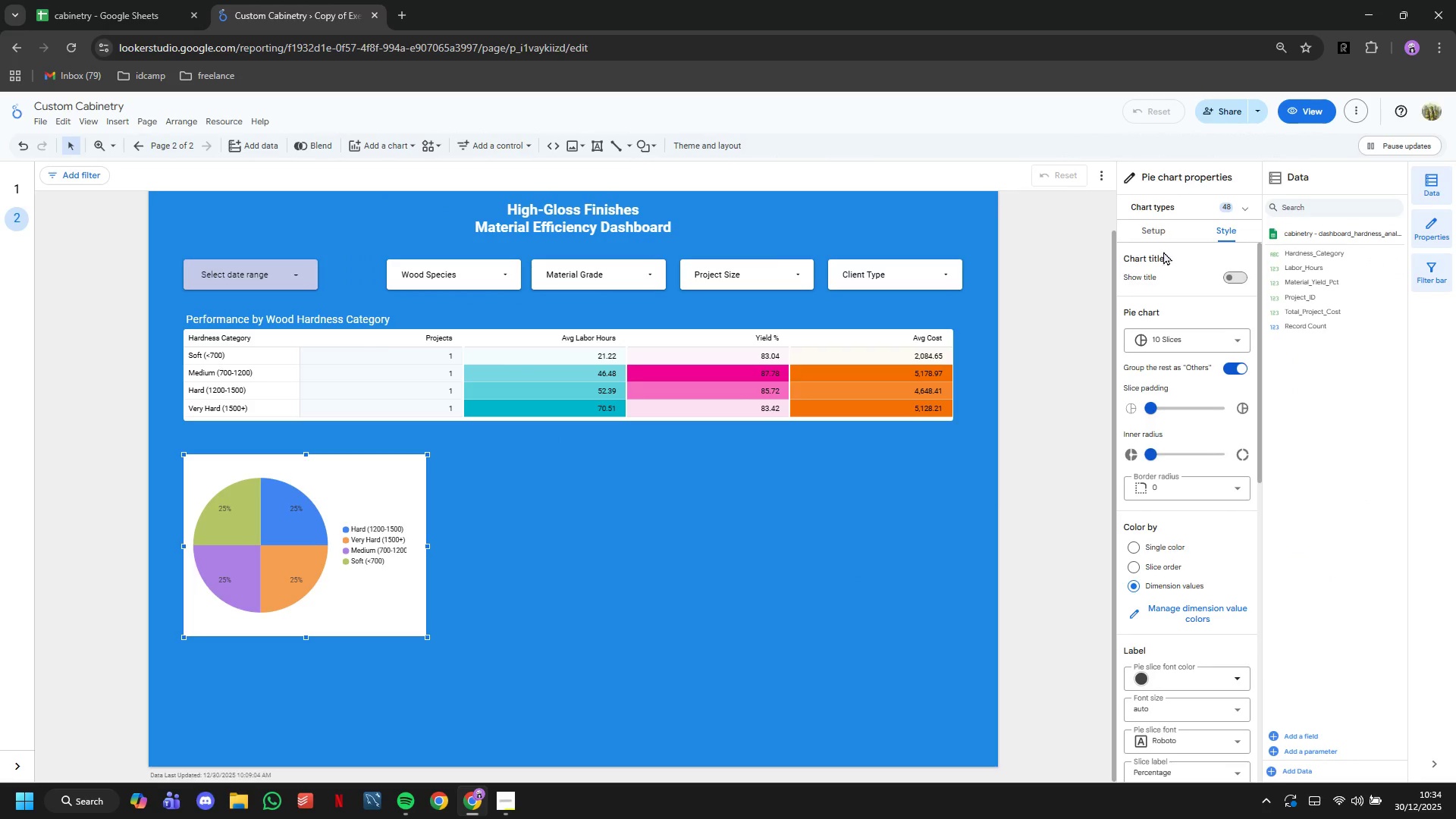 
left_click([1151, 238])
 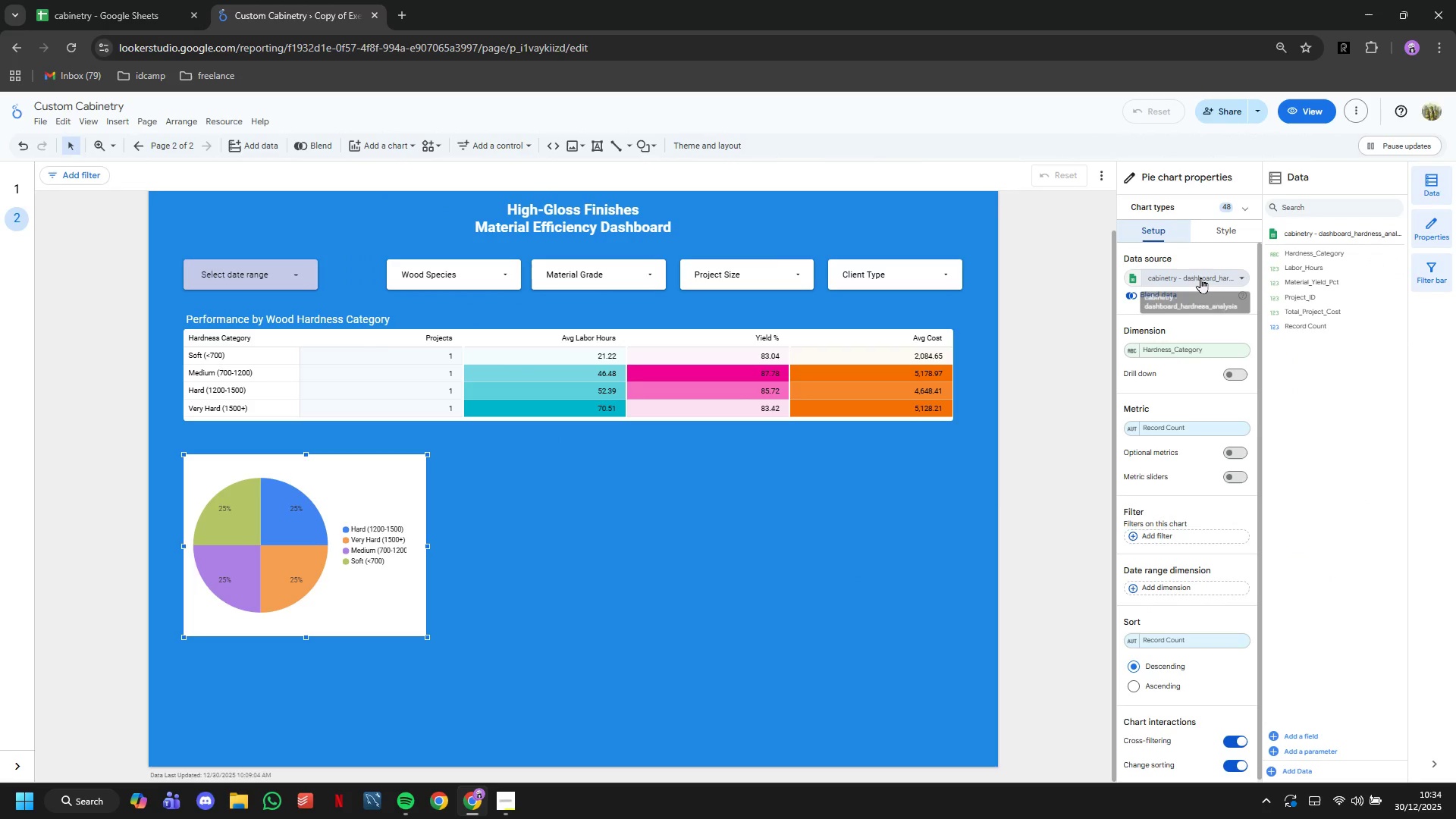 
left_click([1200, 278])
 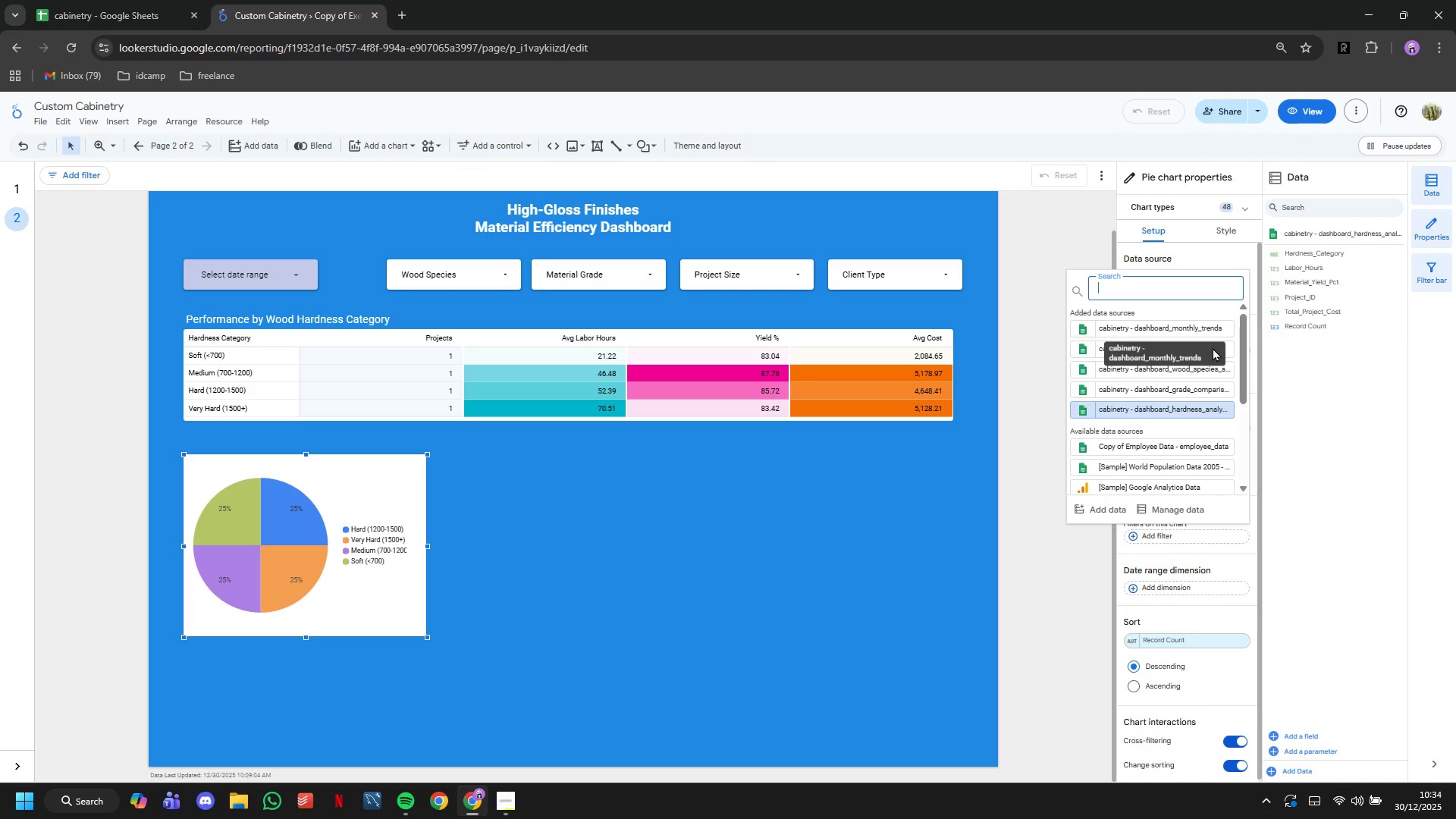 
left_click([1228, 345])
 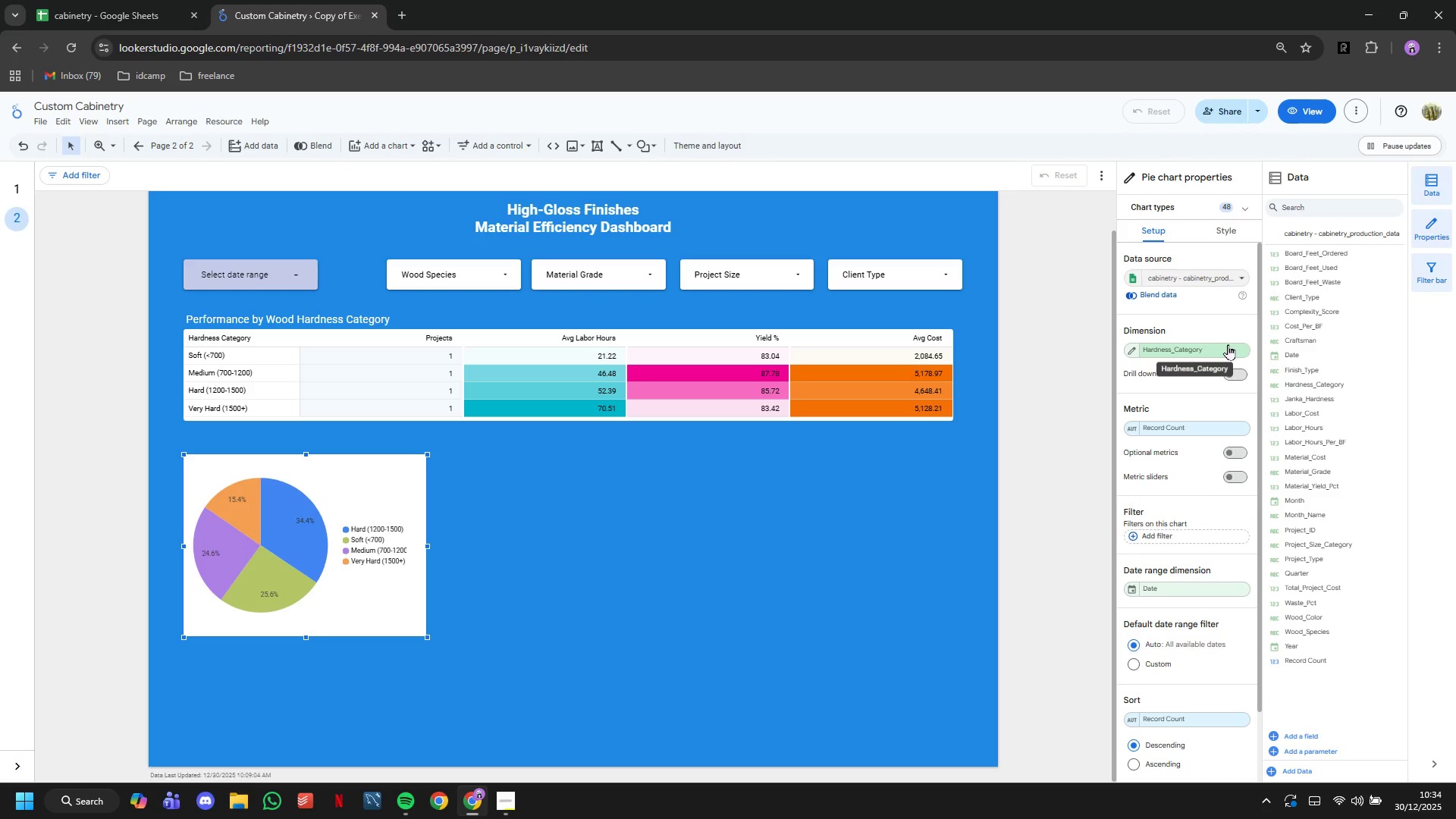 
left_click([1228, 344])
 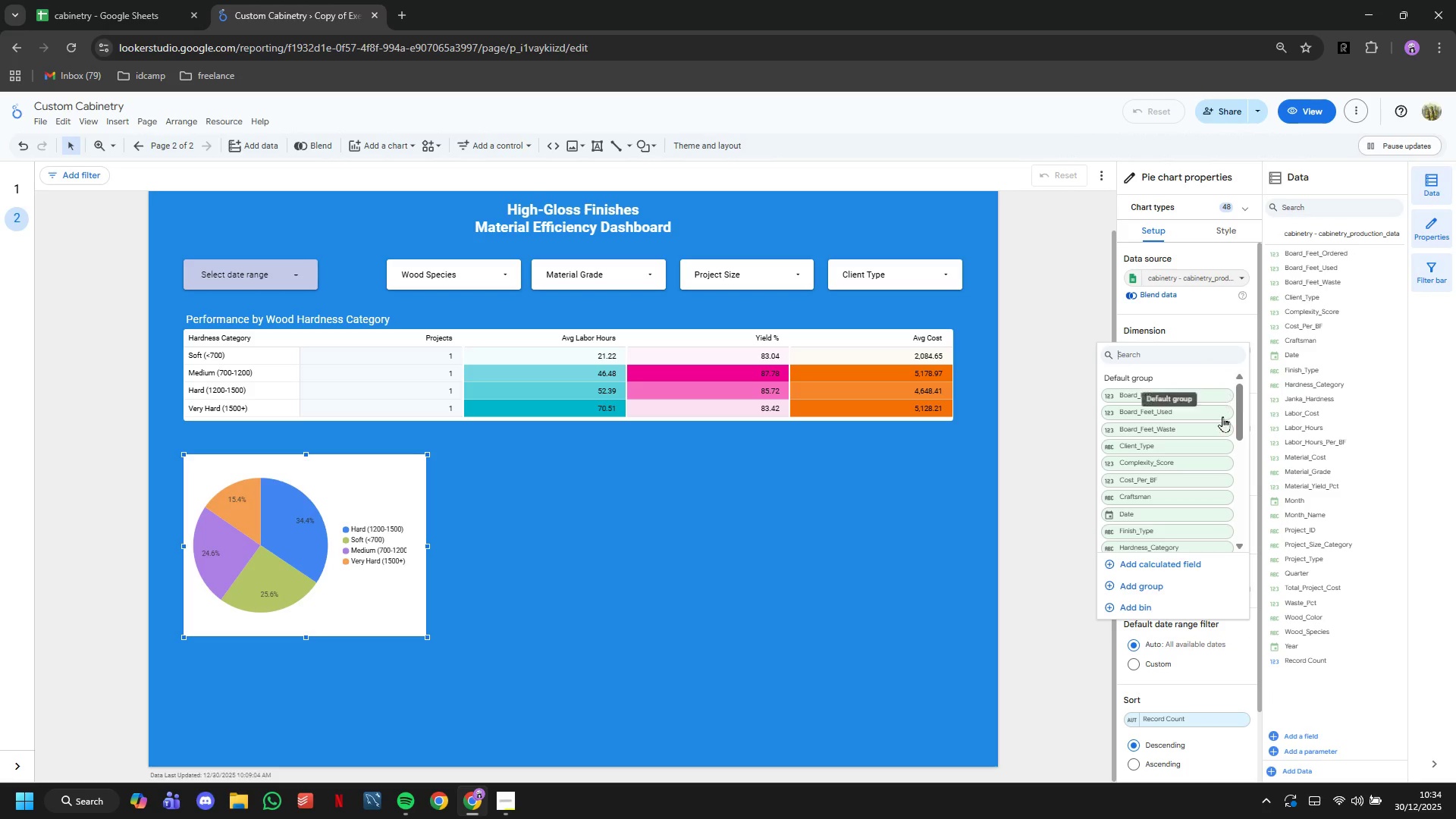 
scroll: coordinate [1223, 434], scroll_direction: down, amount: 2.0
 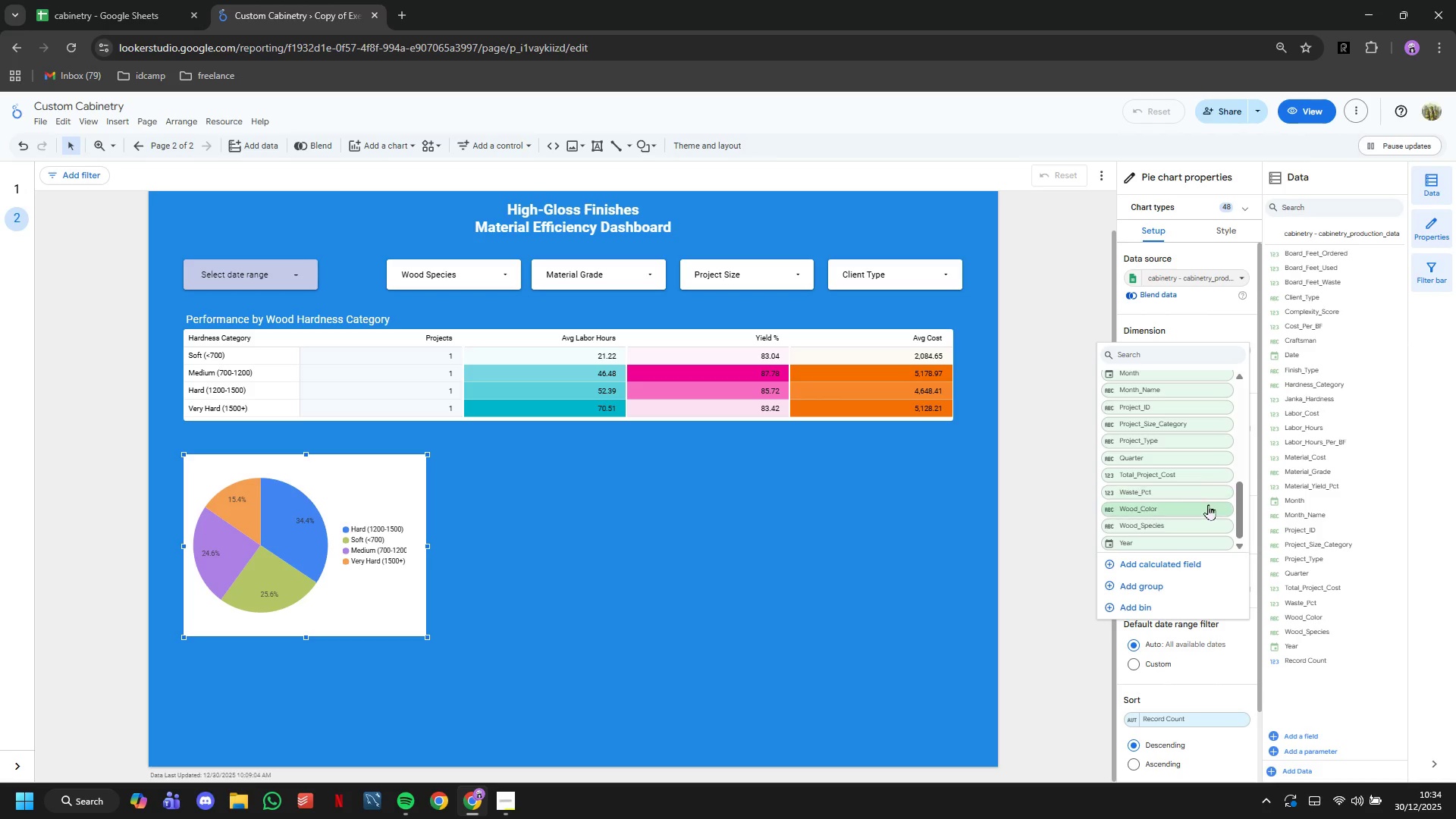 
left_click([1205, 527])
 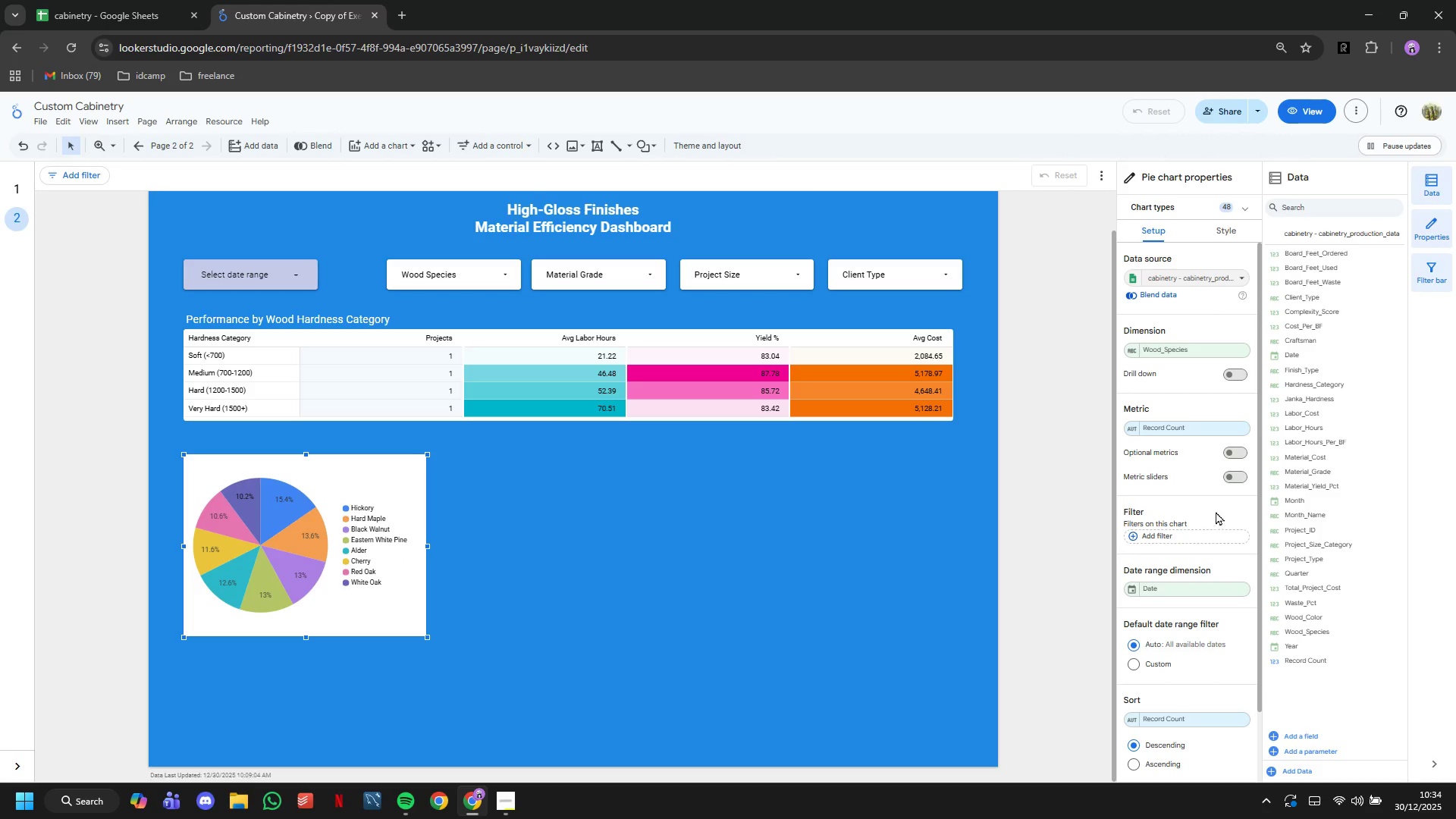 
left_click([1185, 435])
 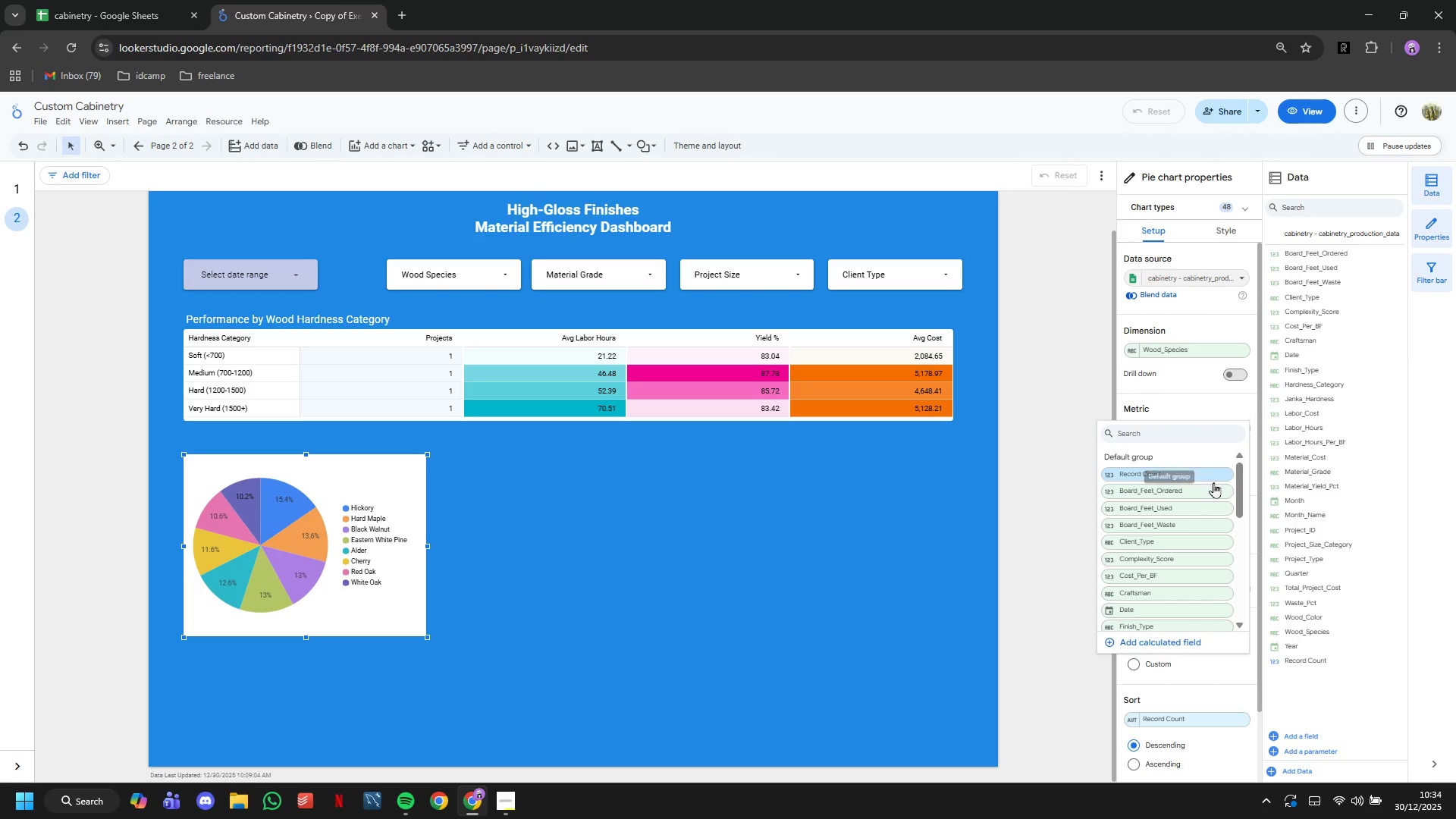 
scroll: coordinate [1188, 598], scroll_direction: down, amount: 4.0
 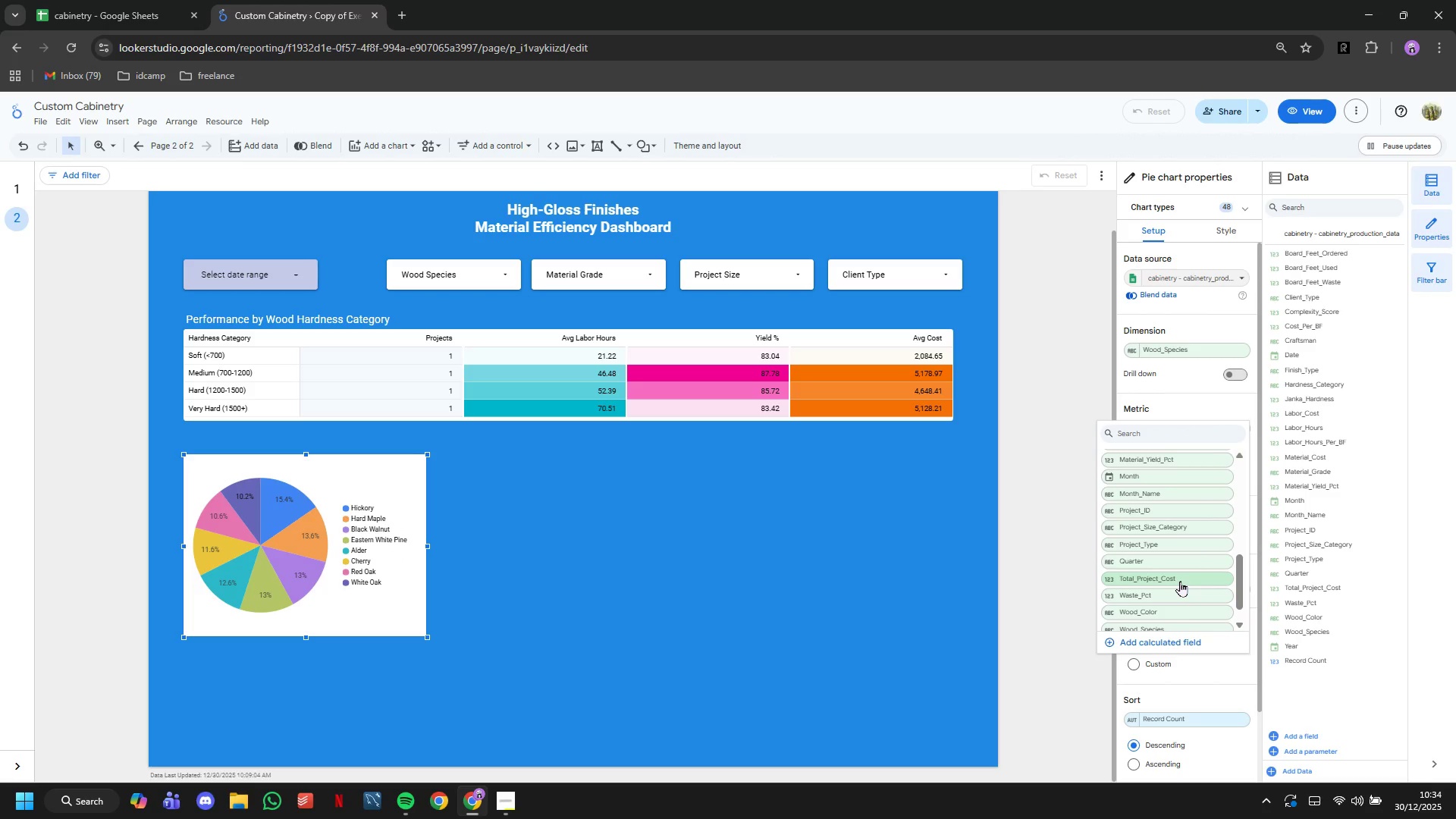 
left_click([1180, 581])
 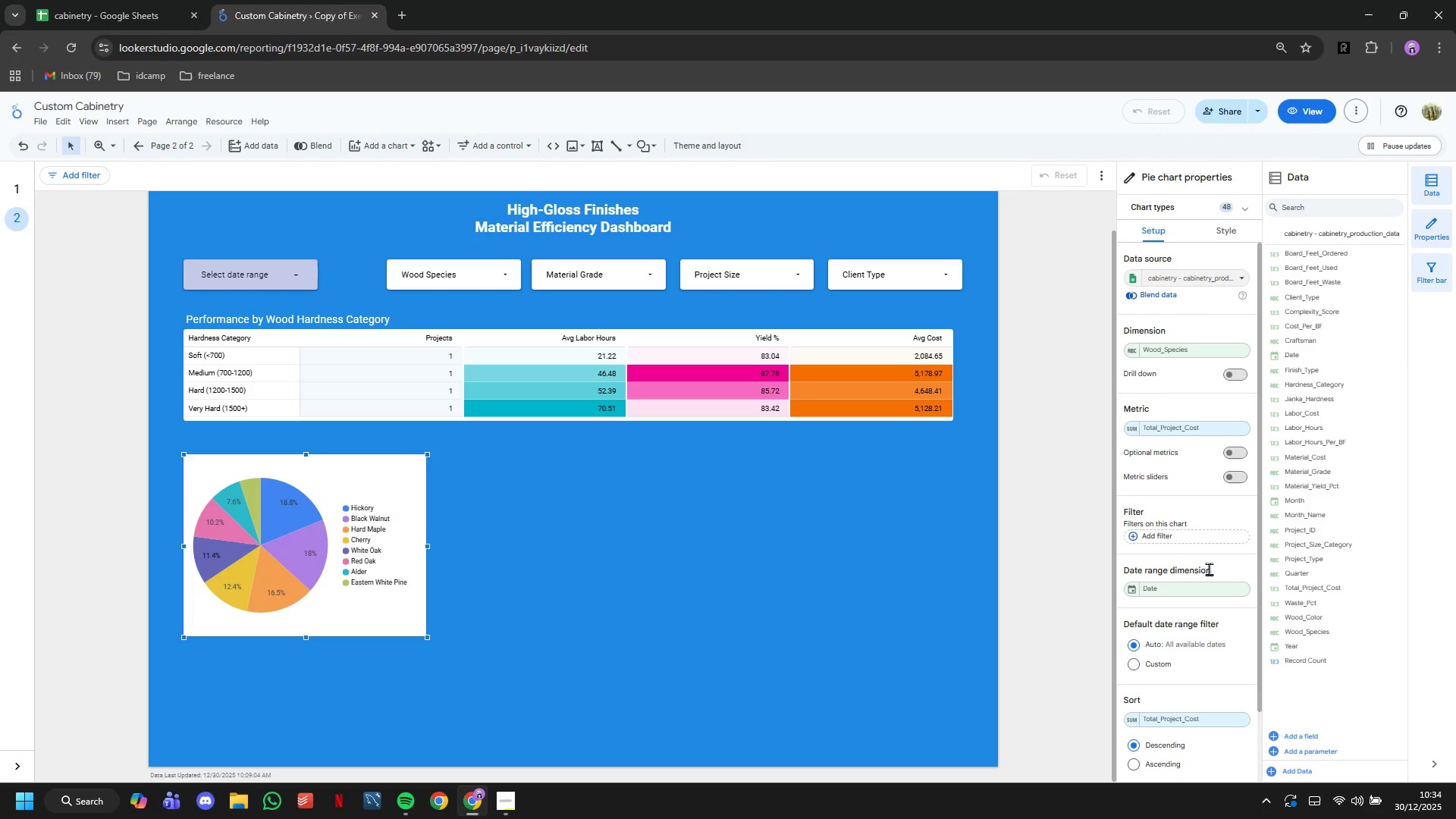 
wait(7.72)
 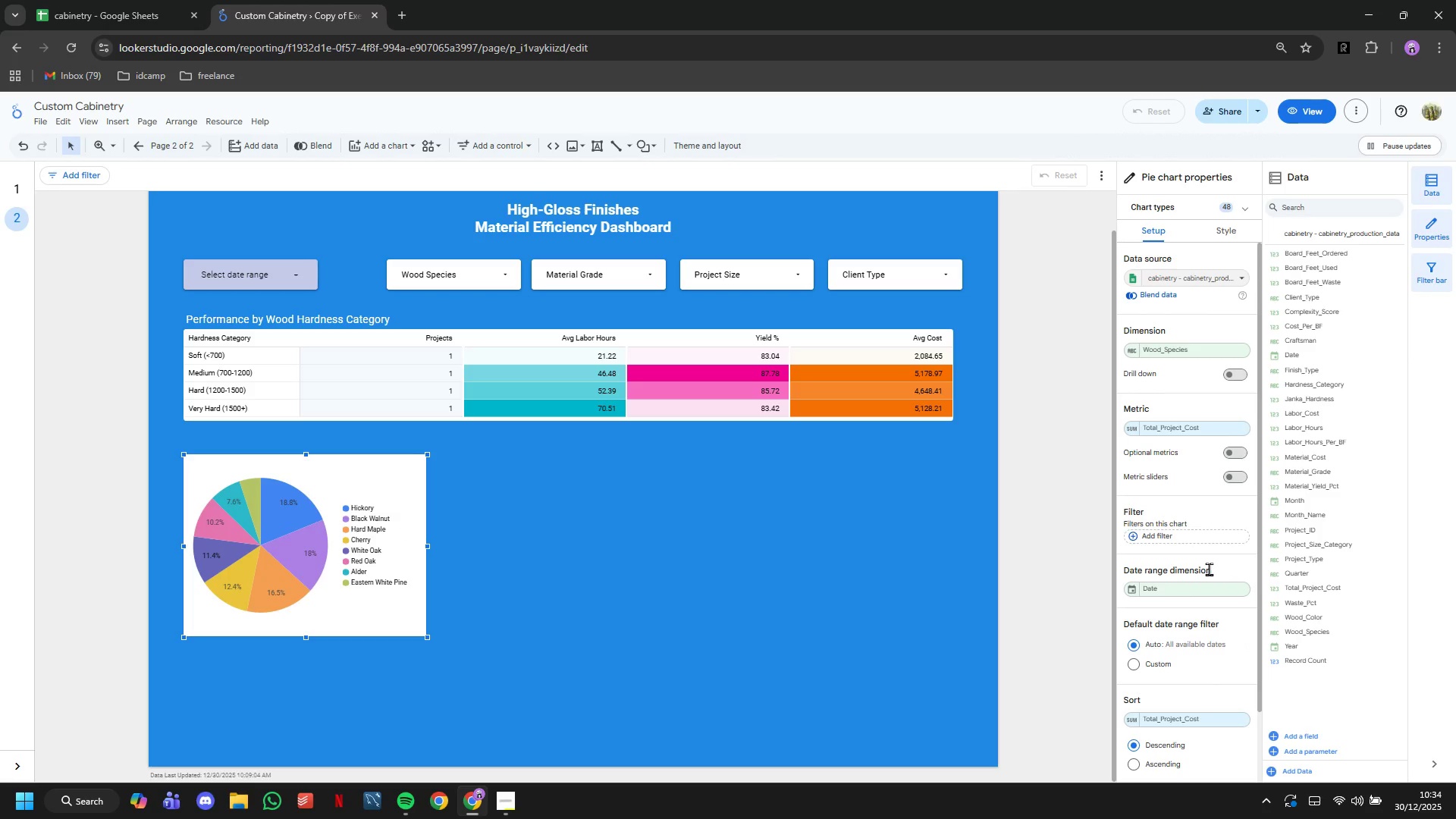 
left_click([1213, 237])
 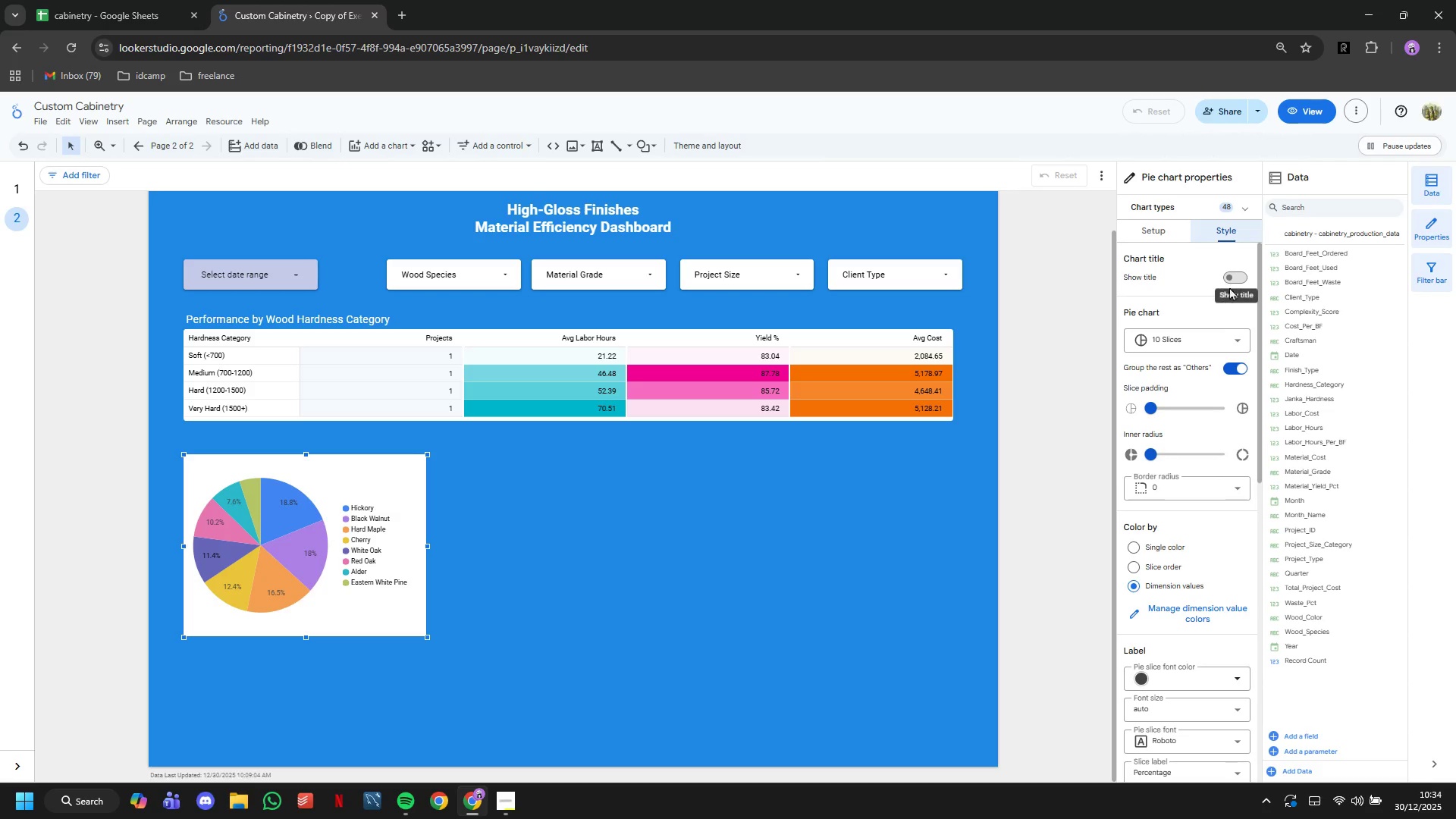 
left_click([1229, 283])
 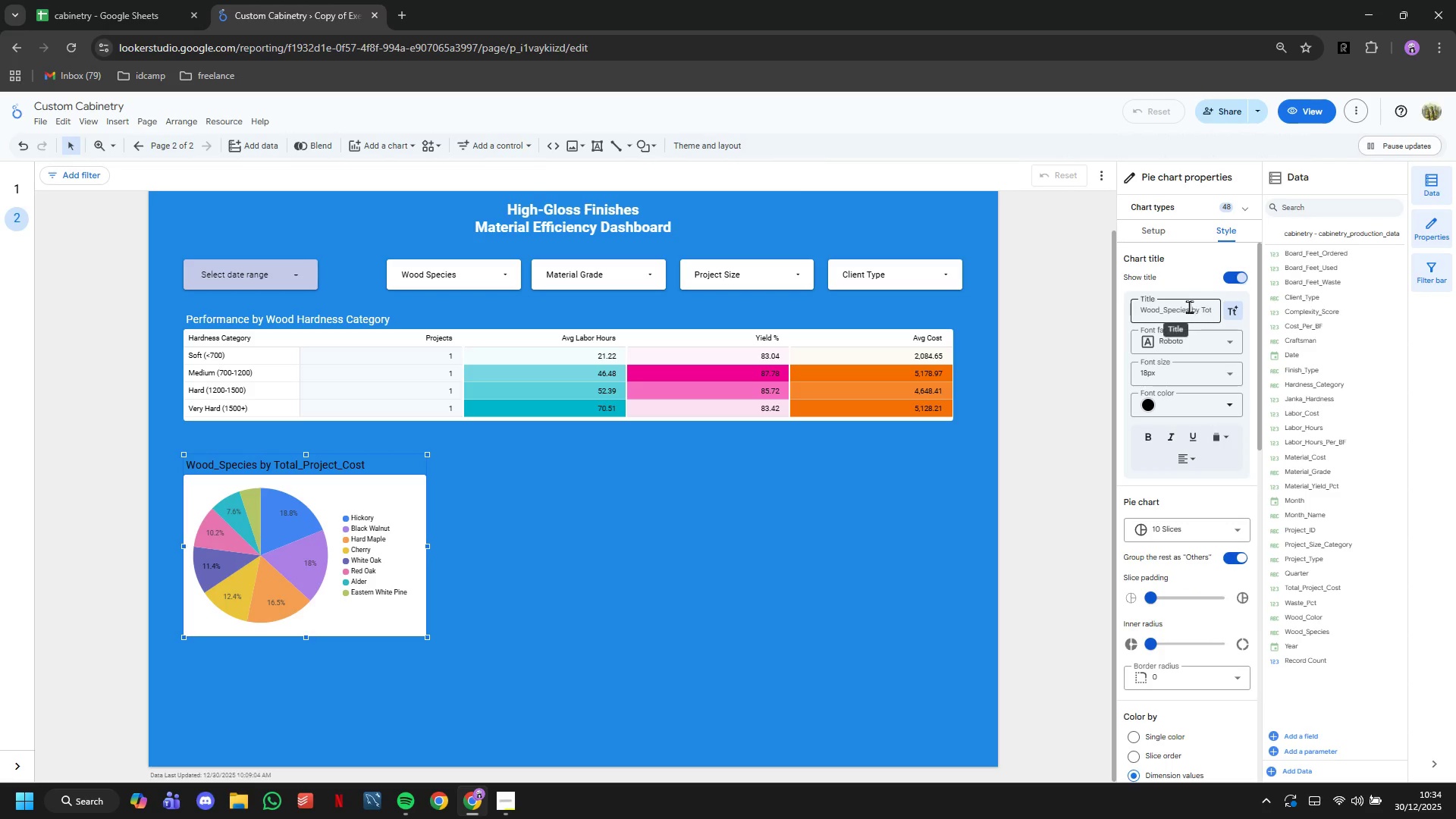 
double_click([1189, 306])
 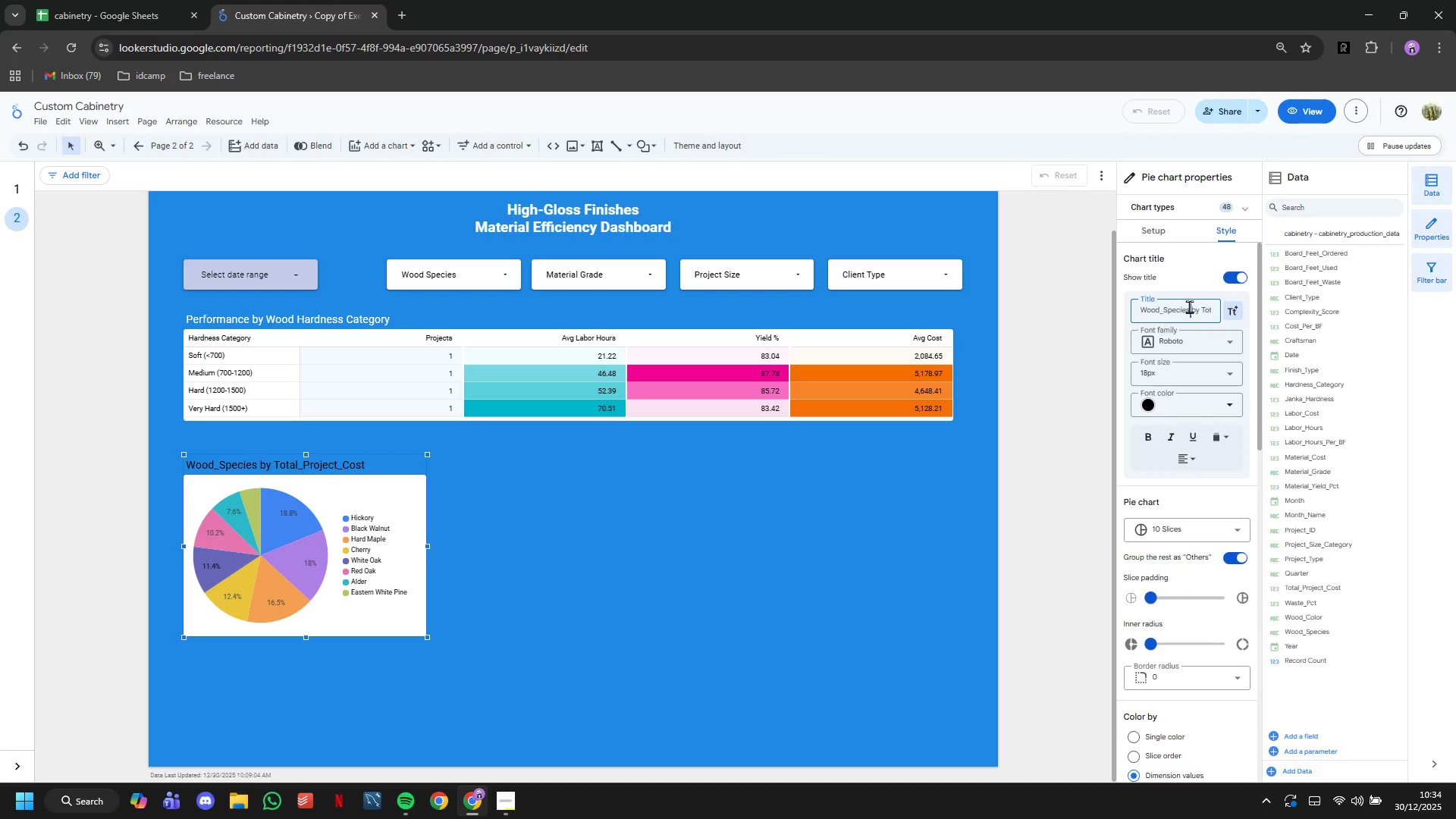 
triple_click([1189, 306])
 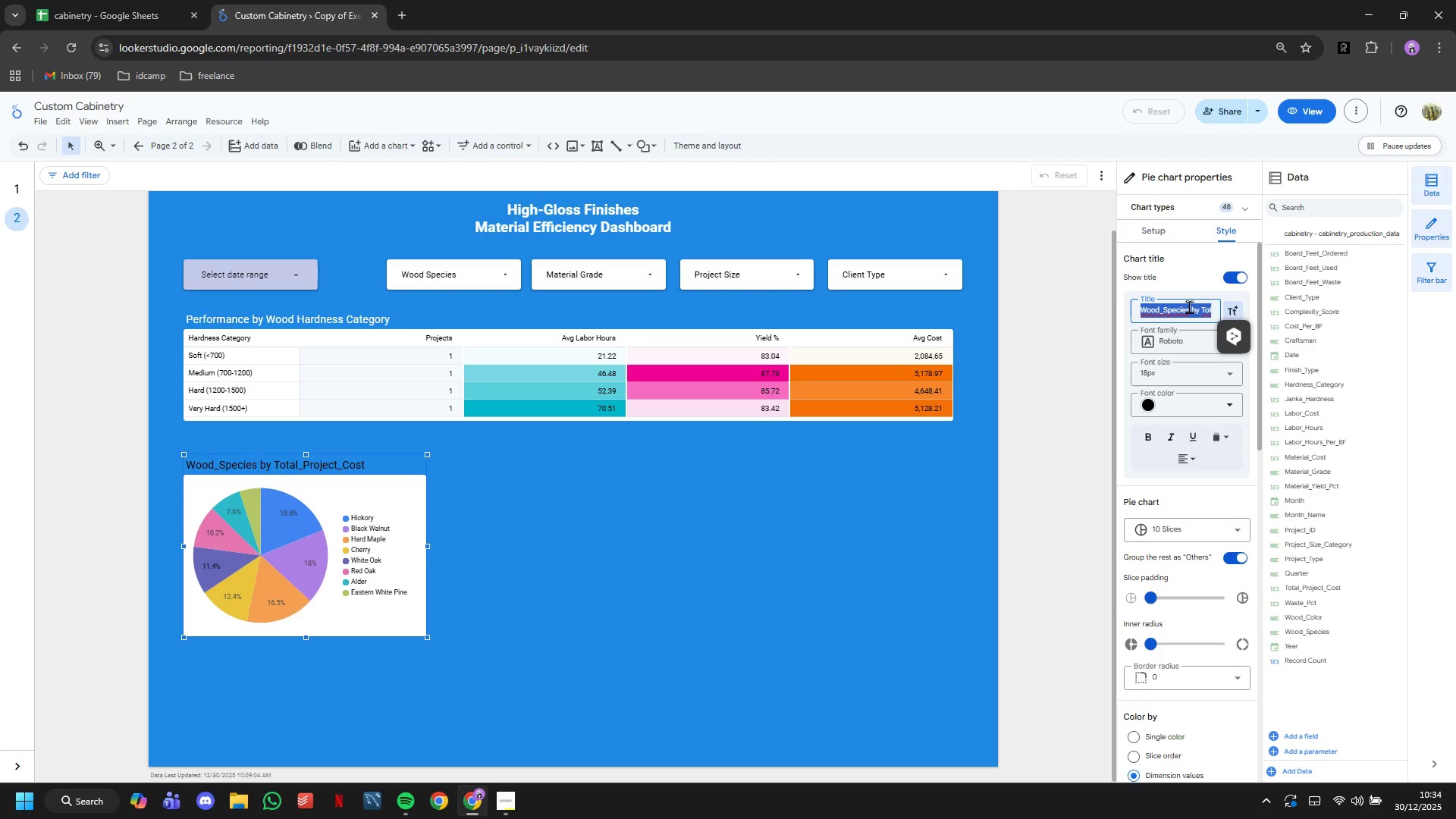 
type(Revenue Distribution by Wood Species)
 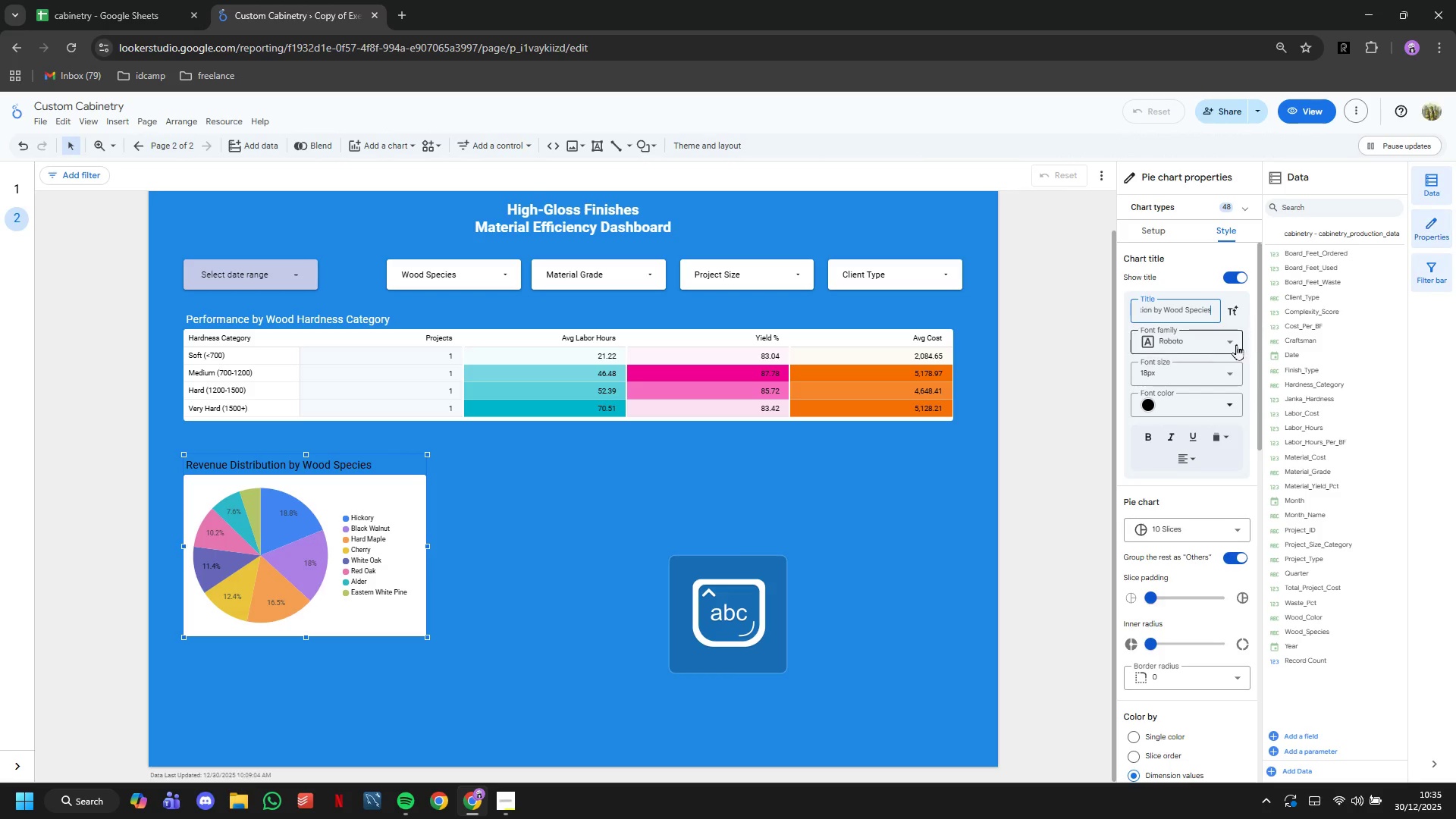 
left_click([1215, 394])
 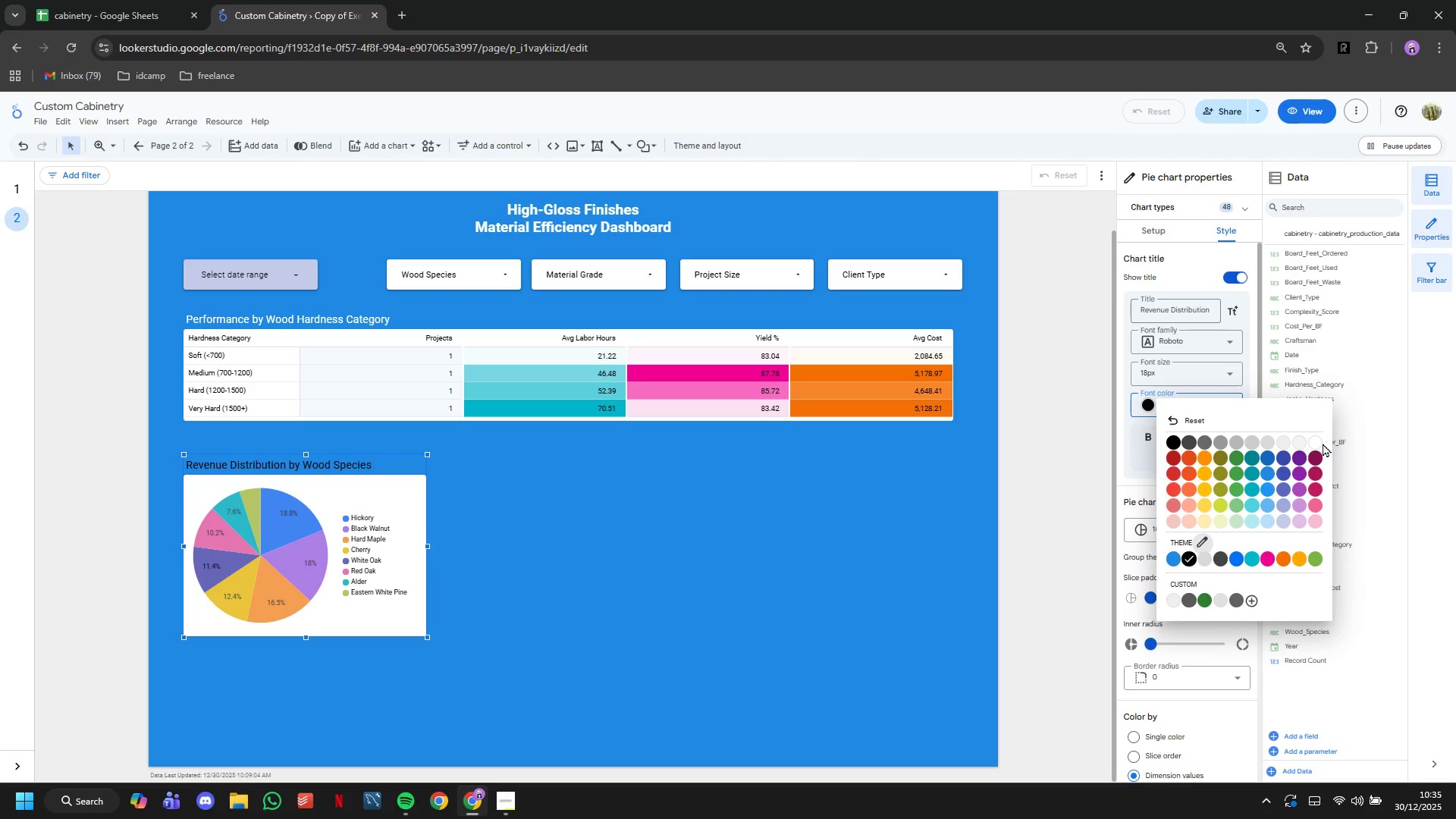 
double_click([1316, 443])
 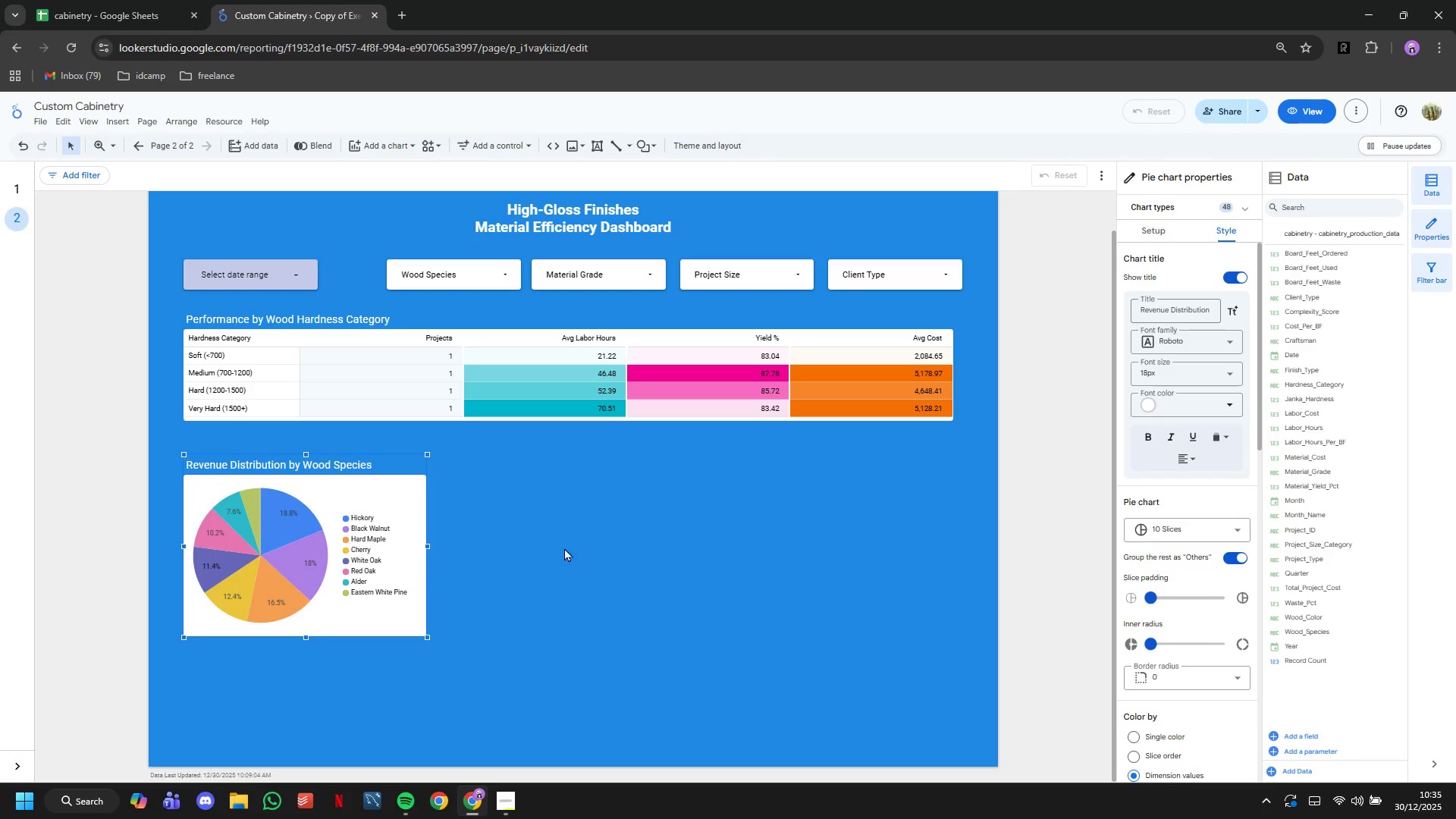 
left_click([564, 548])
 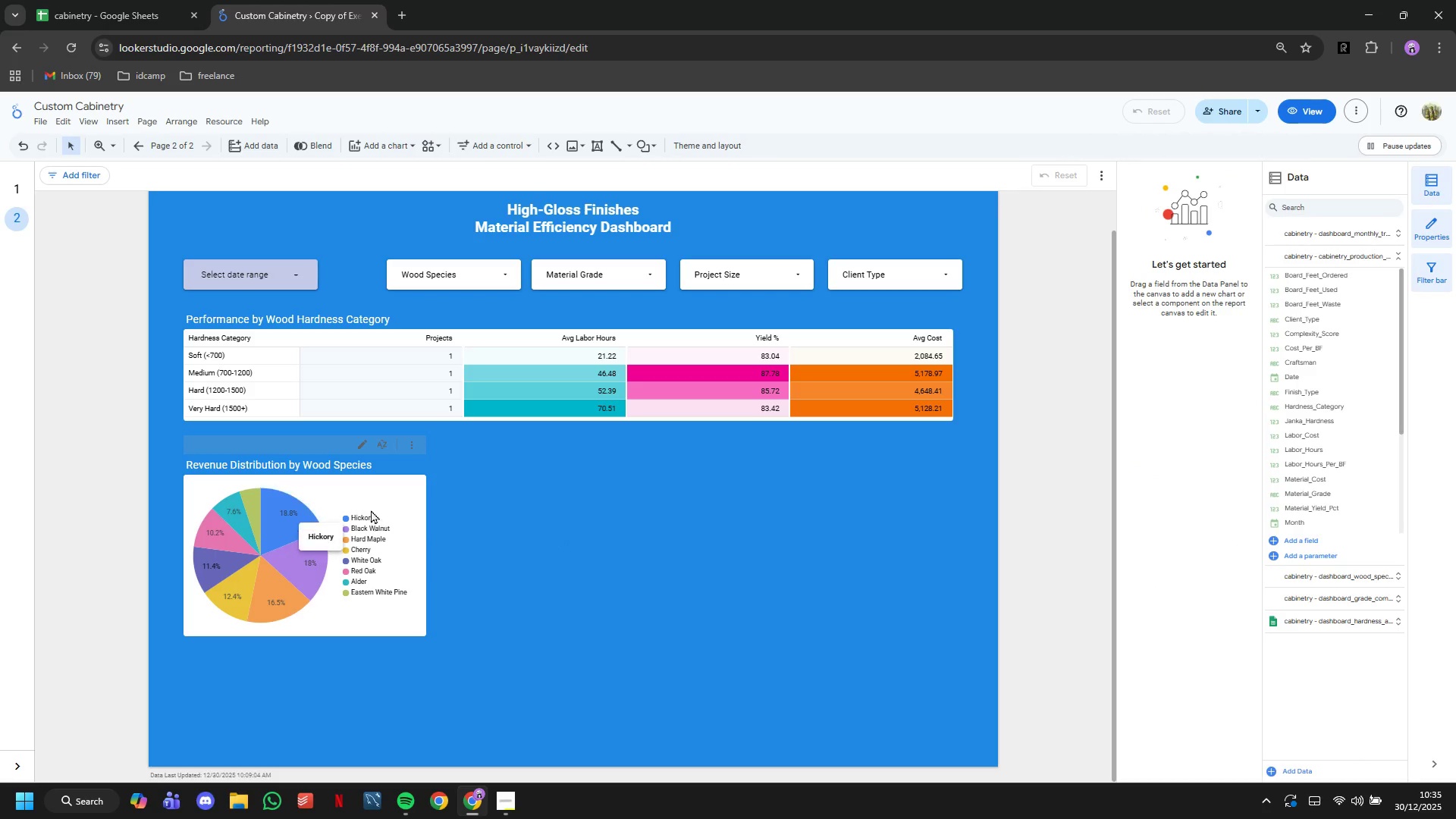 
left_click_drag(start_coordinate=[366, 506], to_coordinate=[365, 488])
 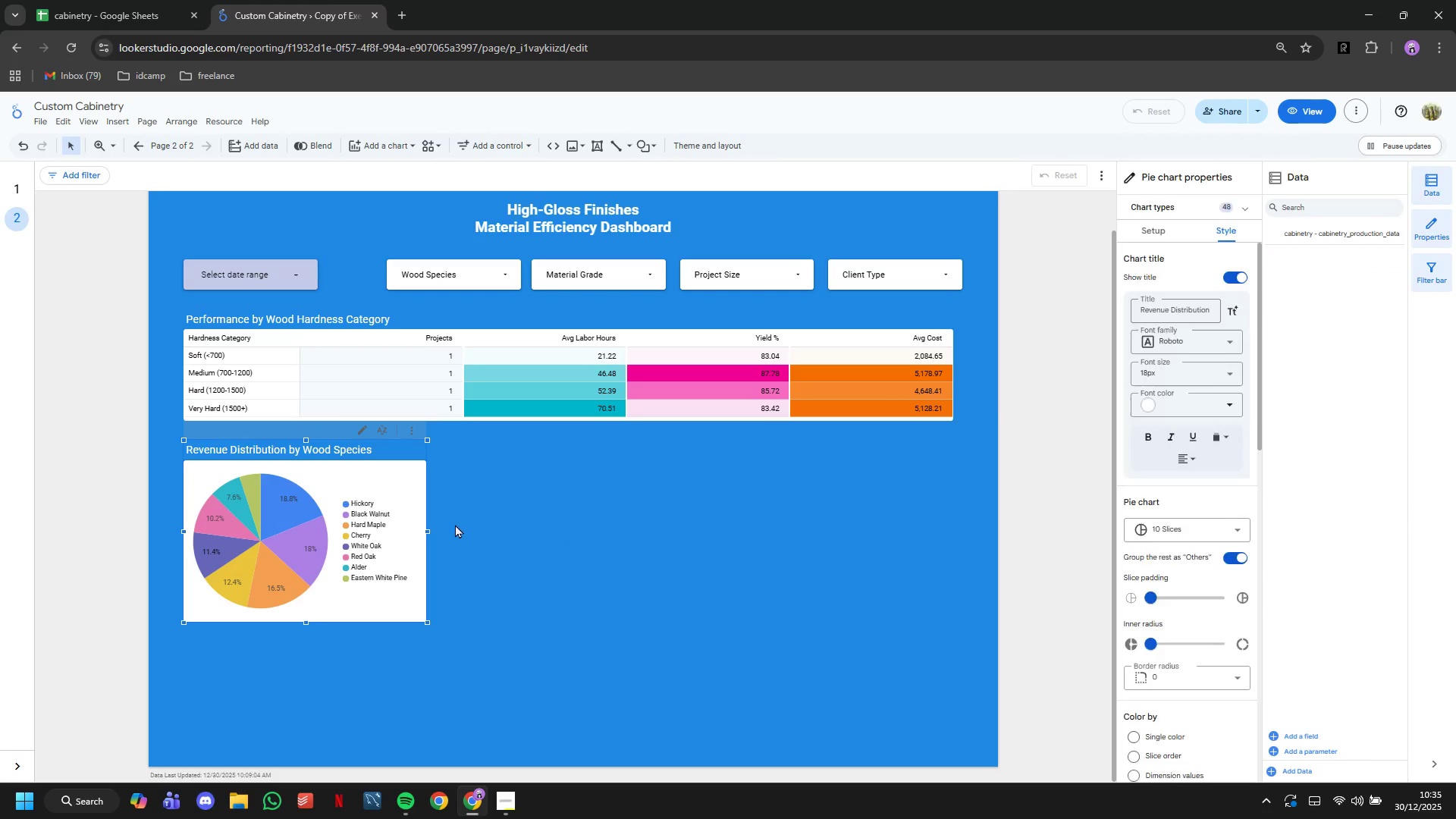 
left_click([455, 524])
 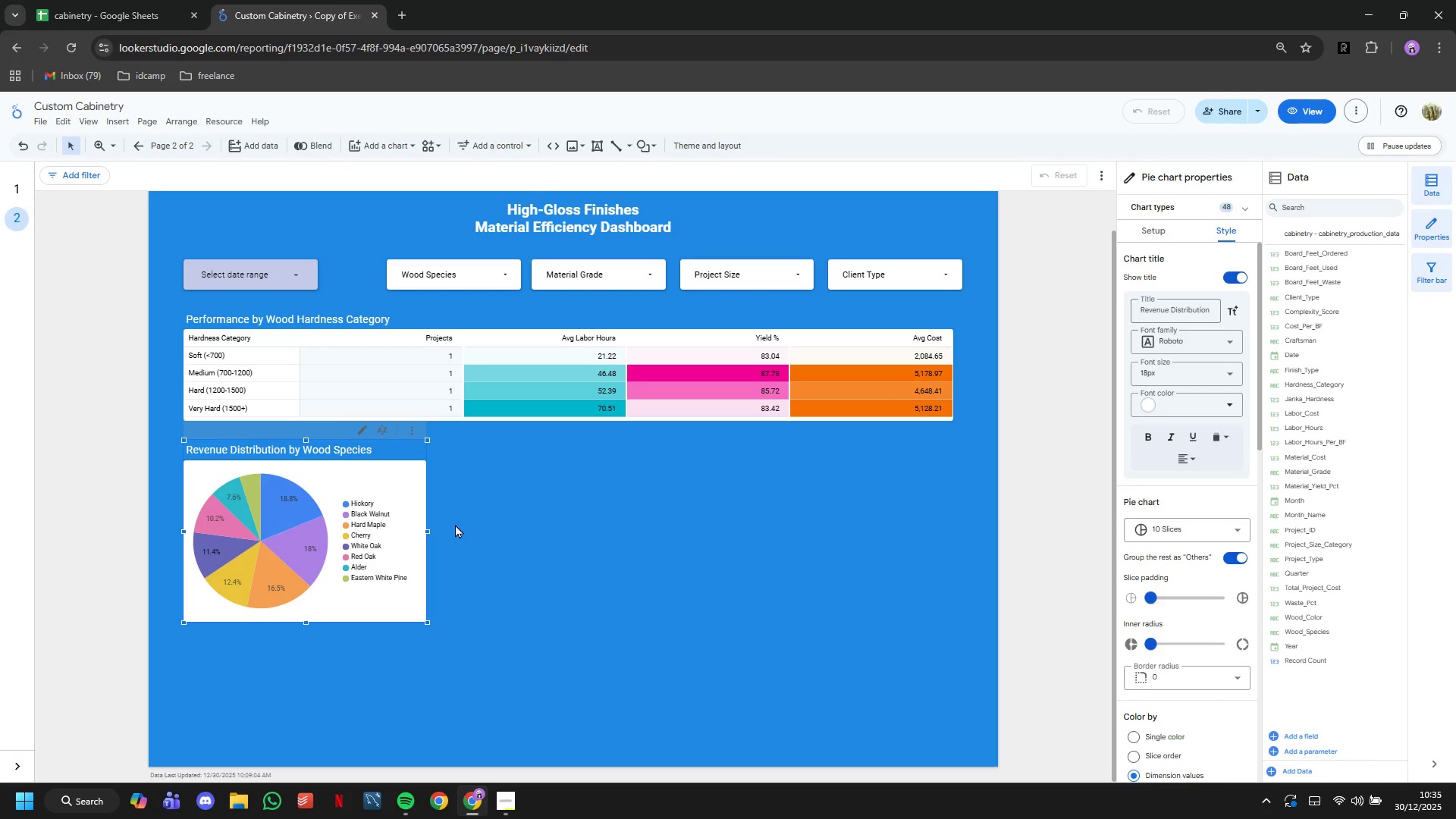 
left_click([455, 524])
 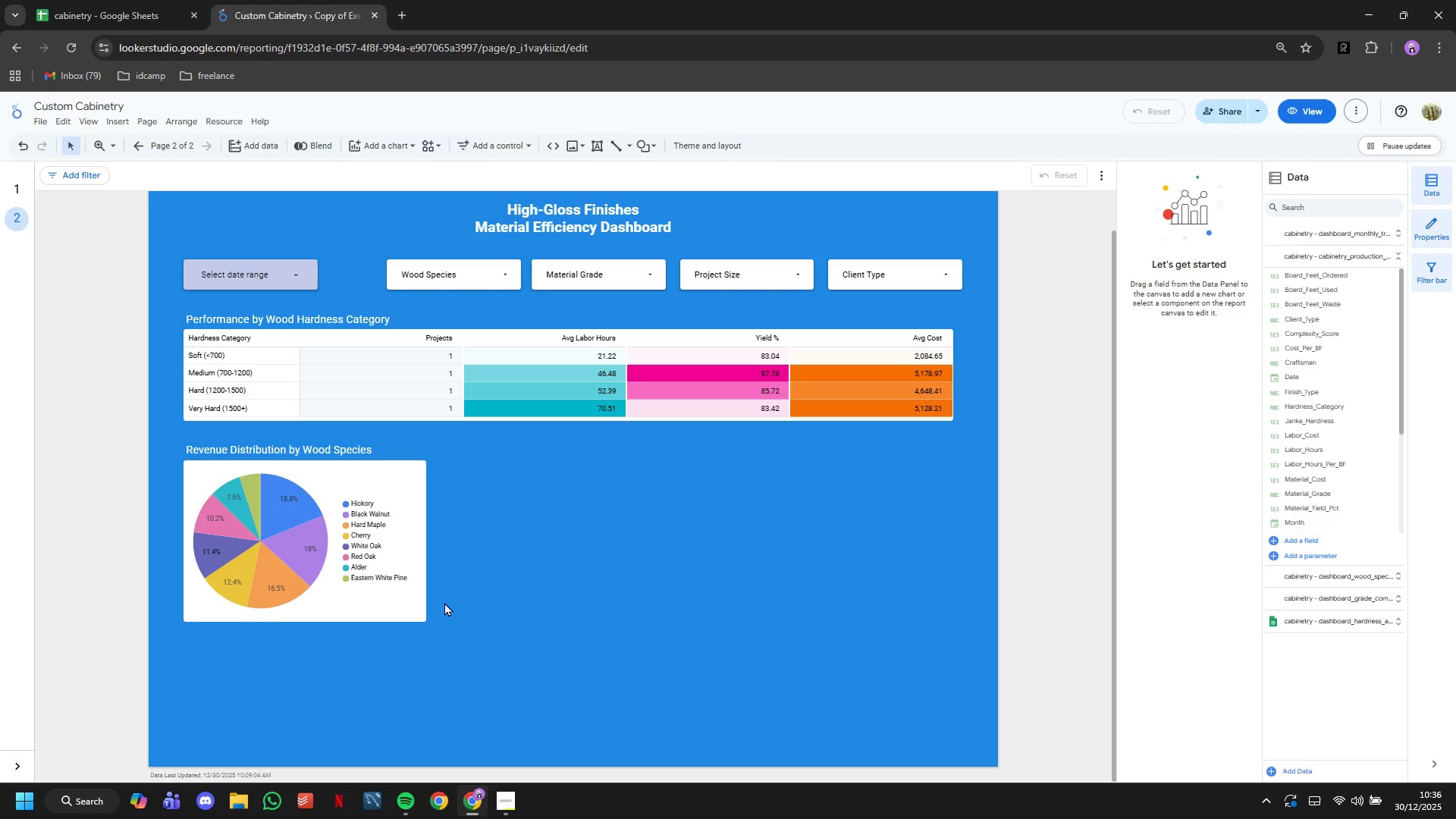 
wait(78.53)
 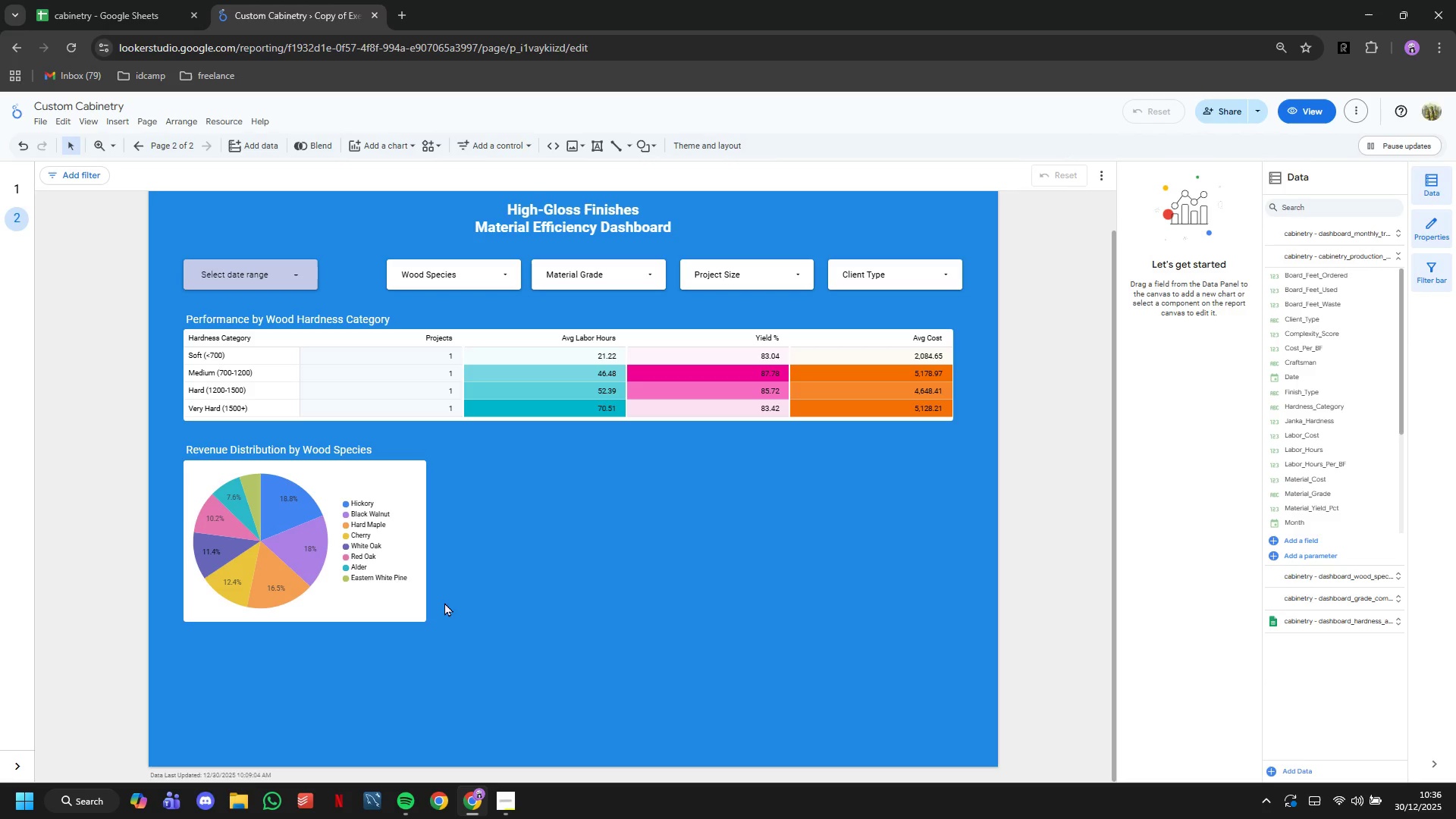 
left_click([232, 129])
 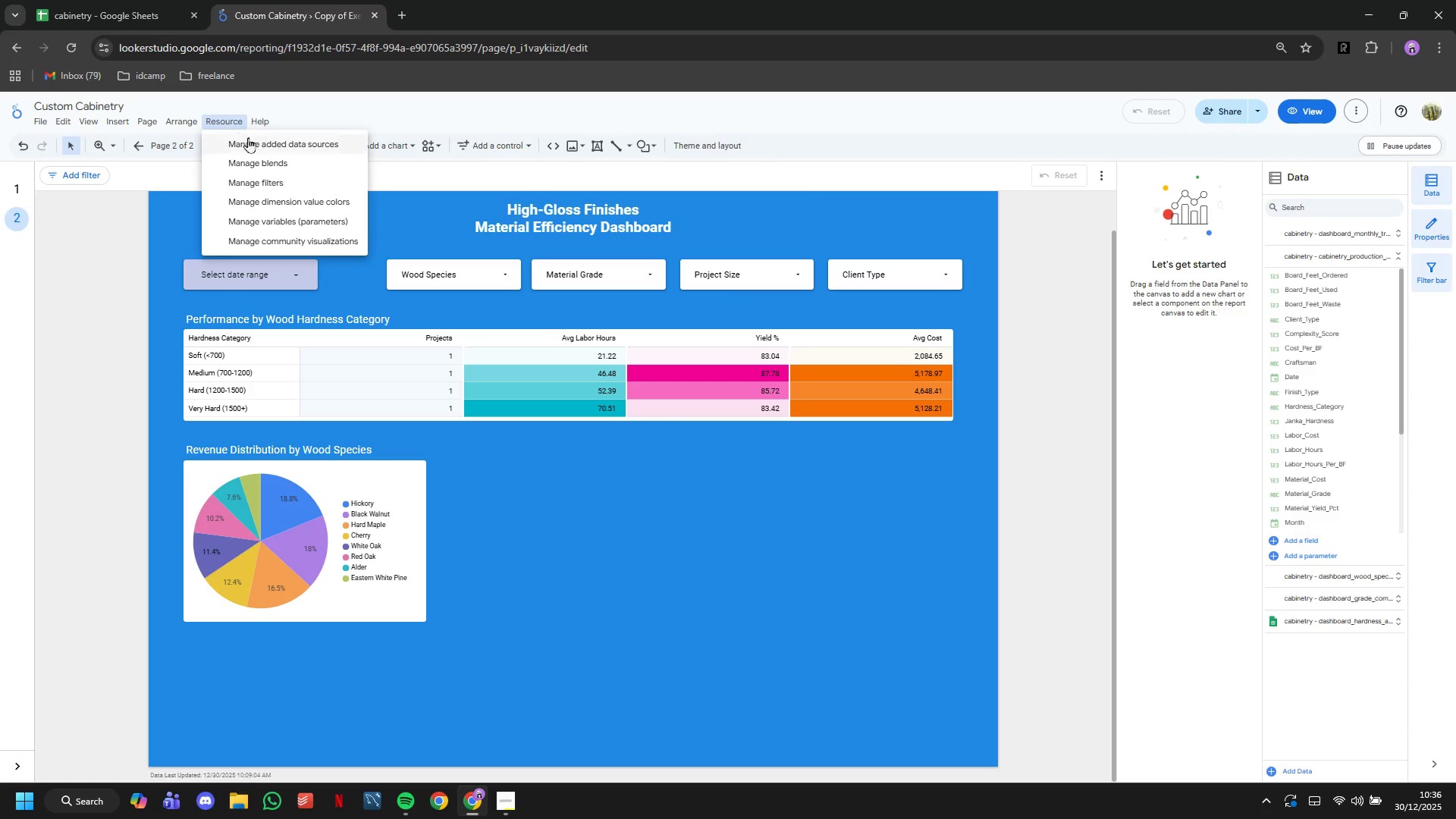 
left_click([256, 146])
 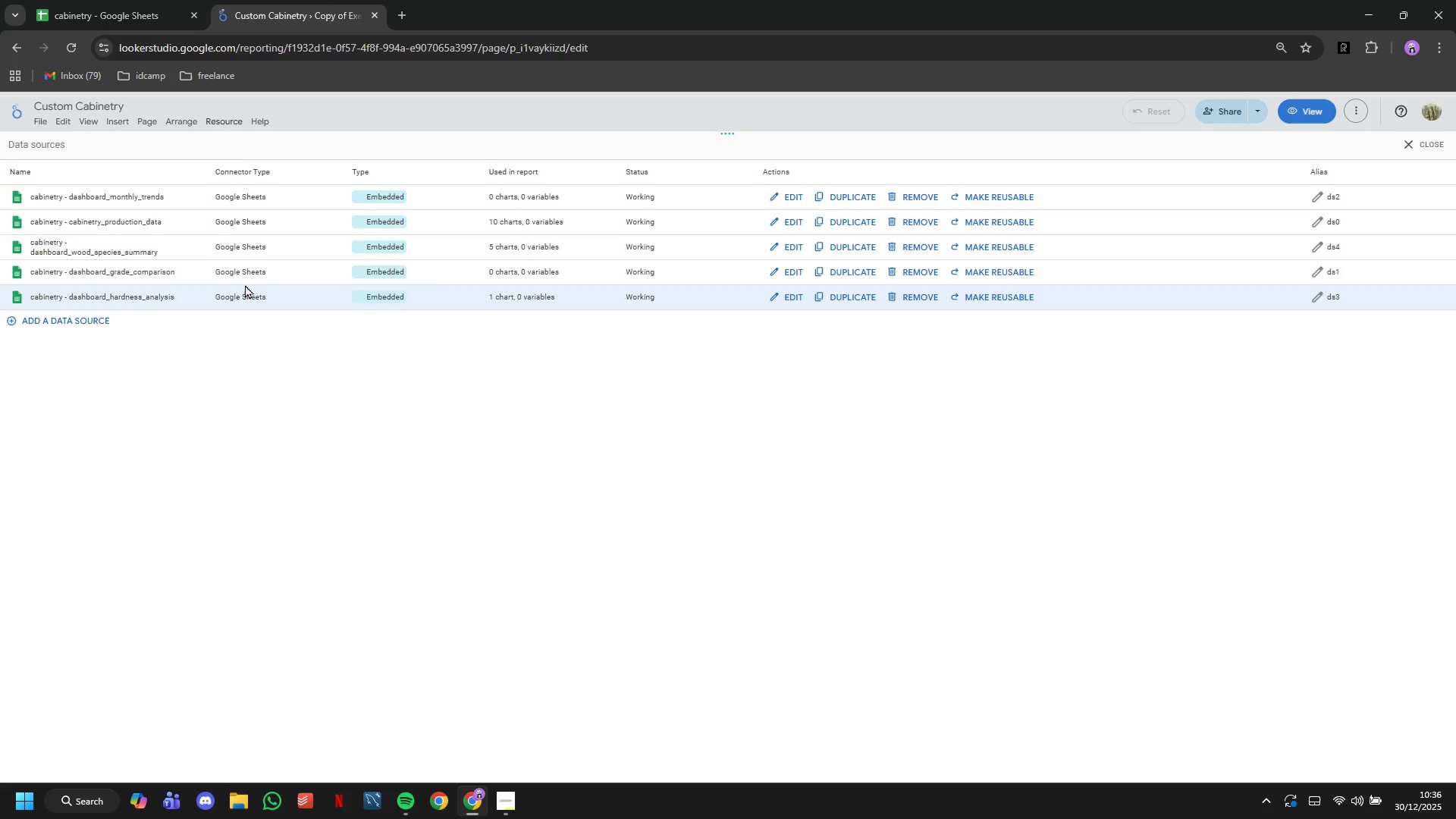 
wait(9.62)
 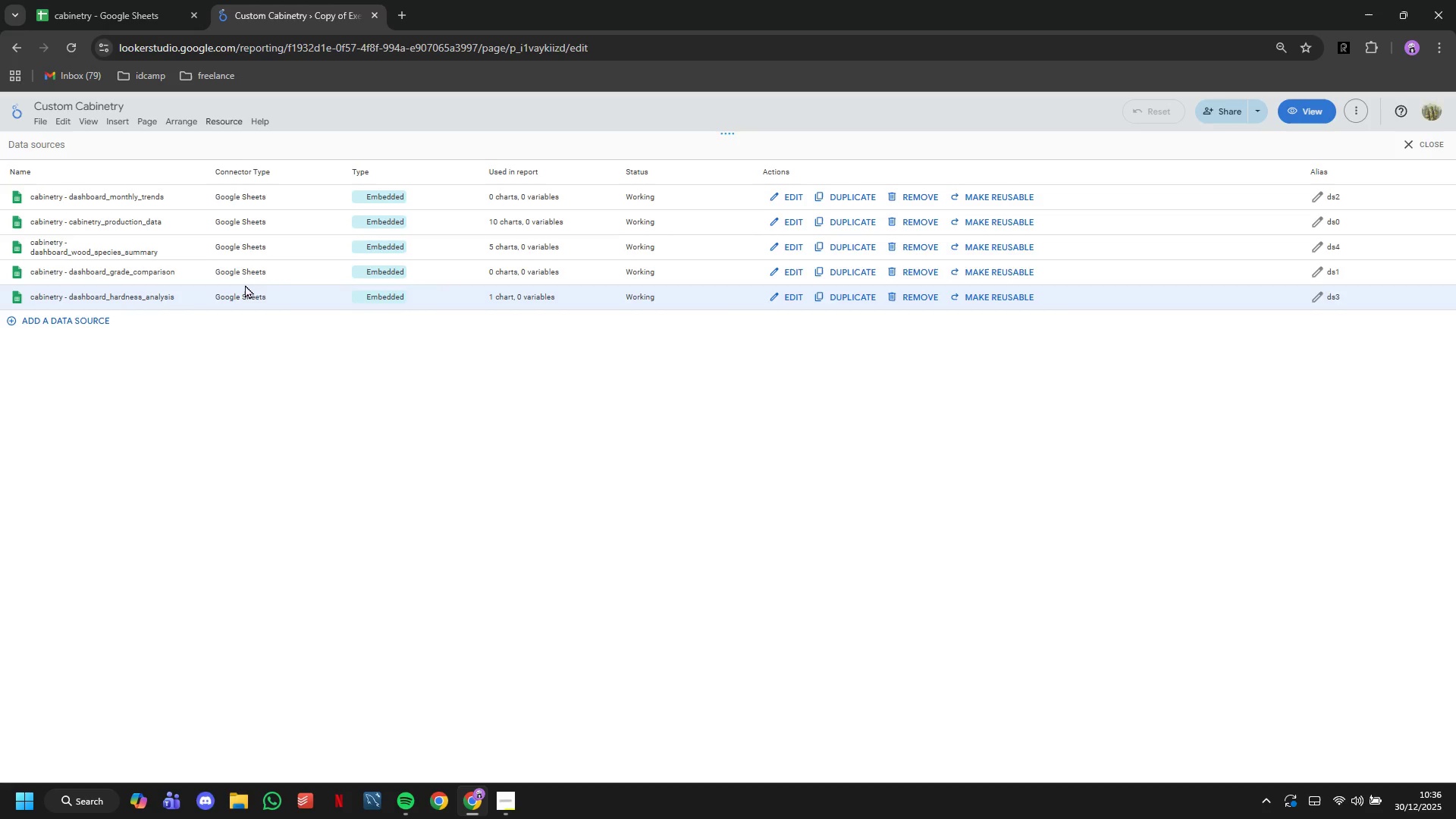 
left_click([164, 172])
 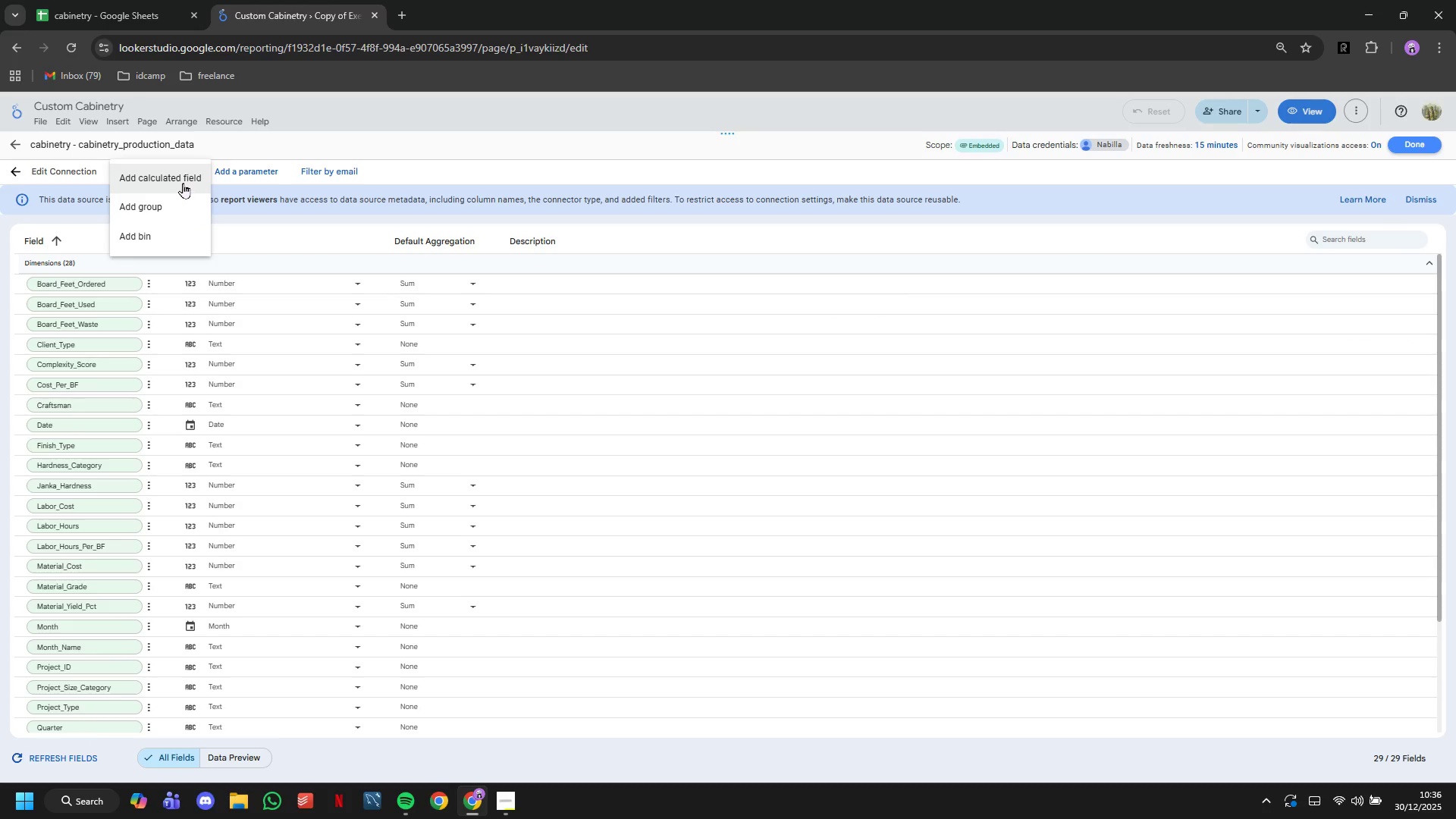 
left_click([183, 183])
 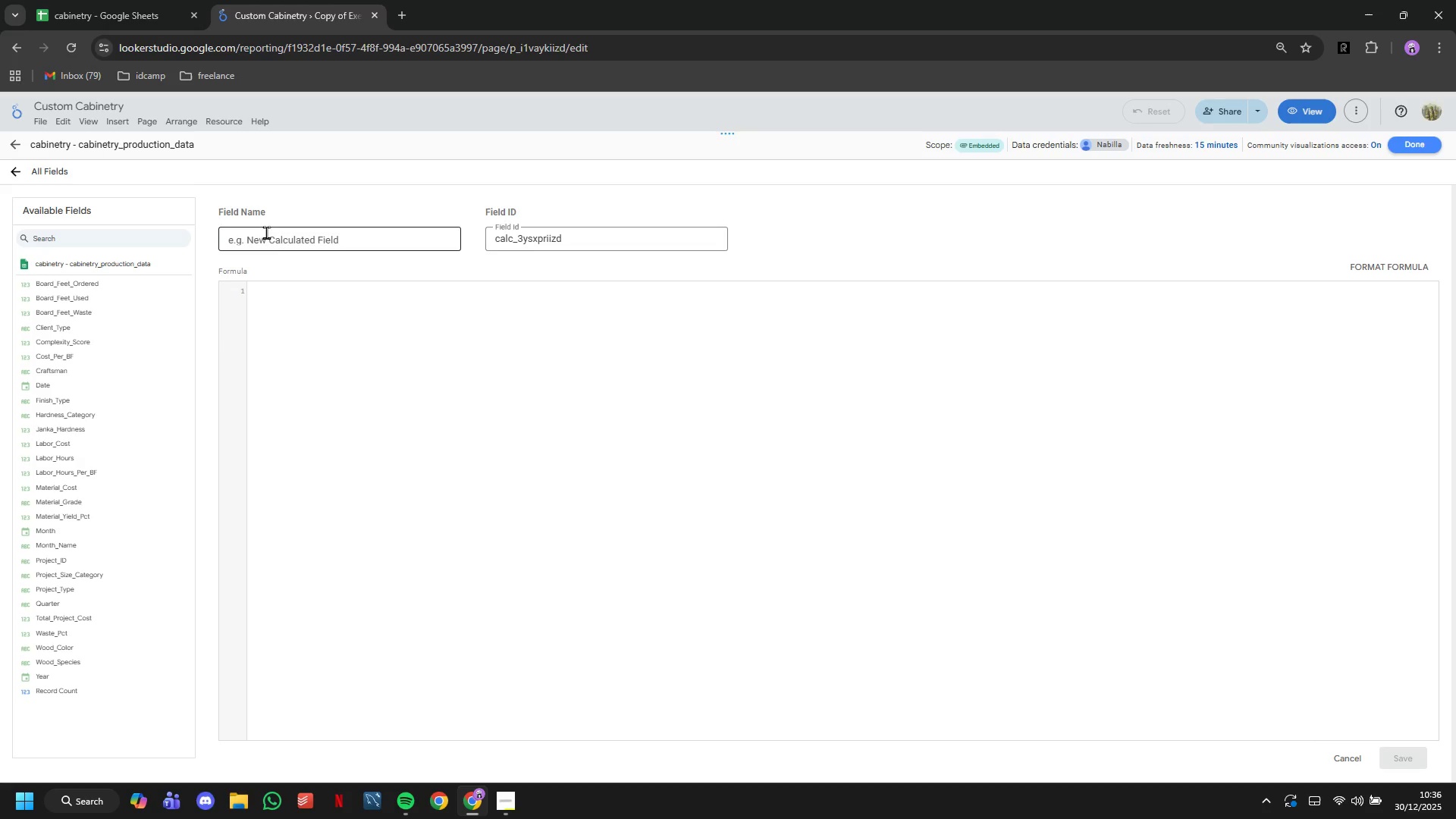 
left_click([313, 242])
 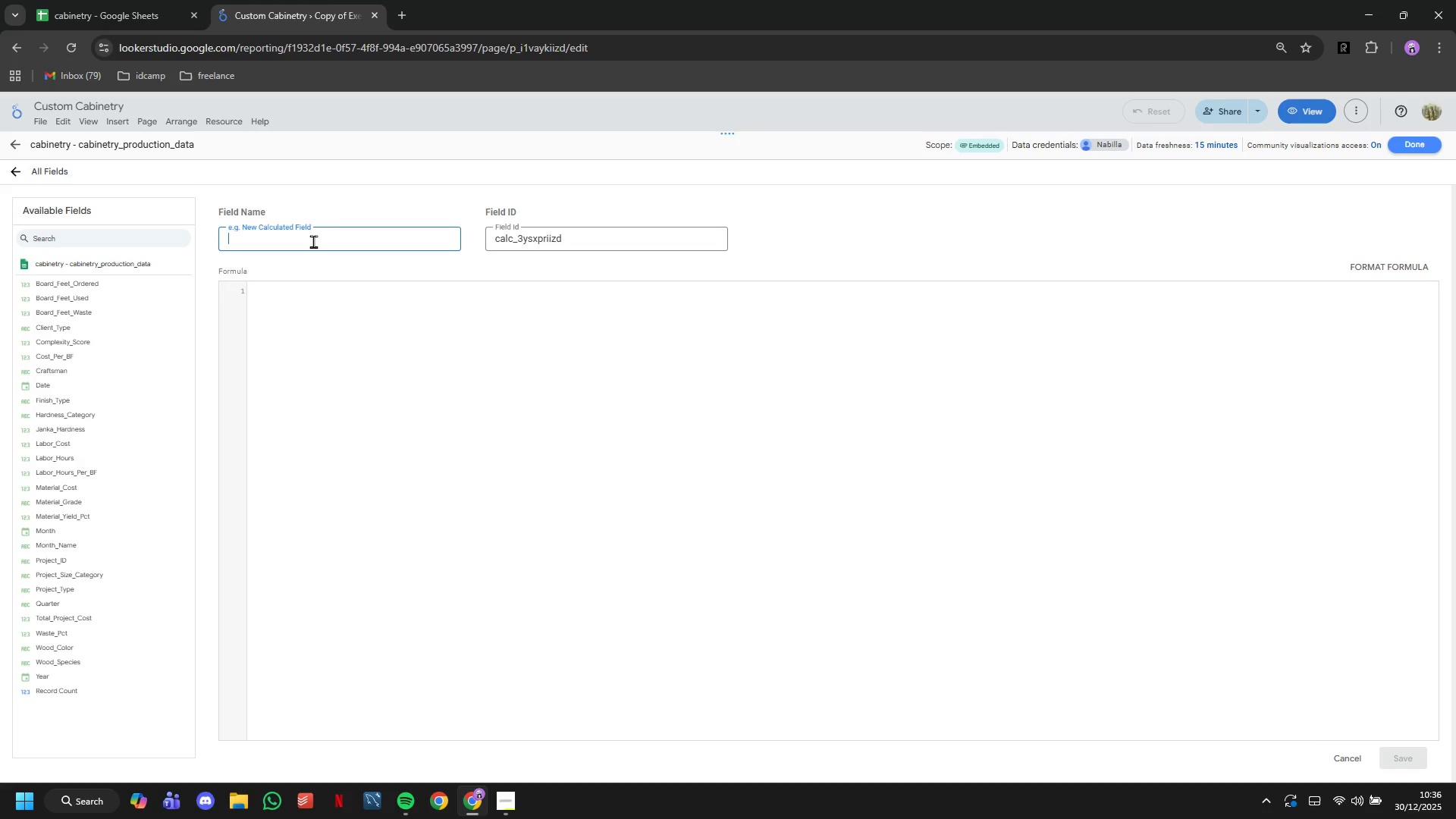 
type(Laboe)
key(Backspace)
type(r Efficiency Score)
 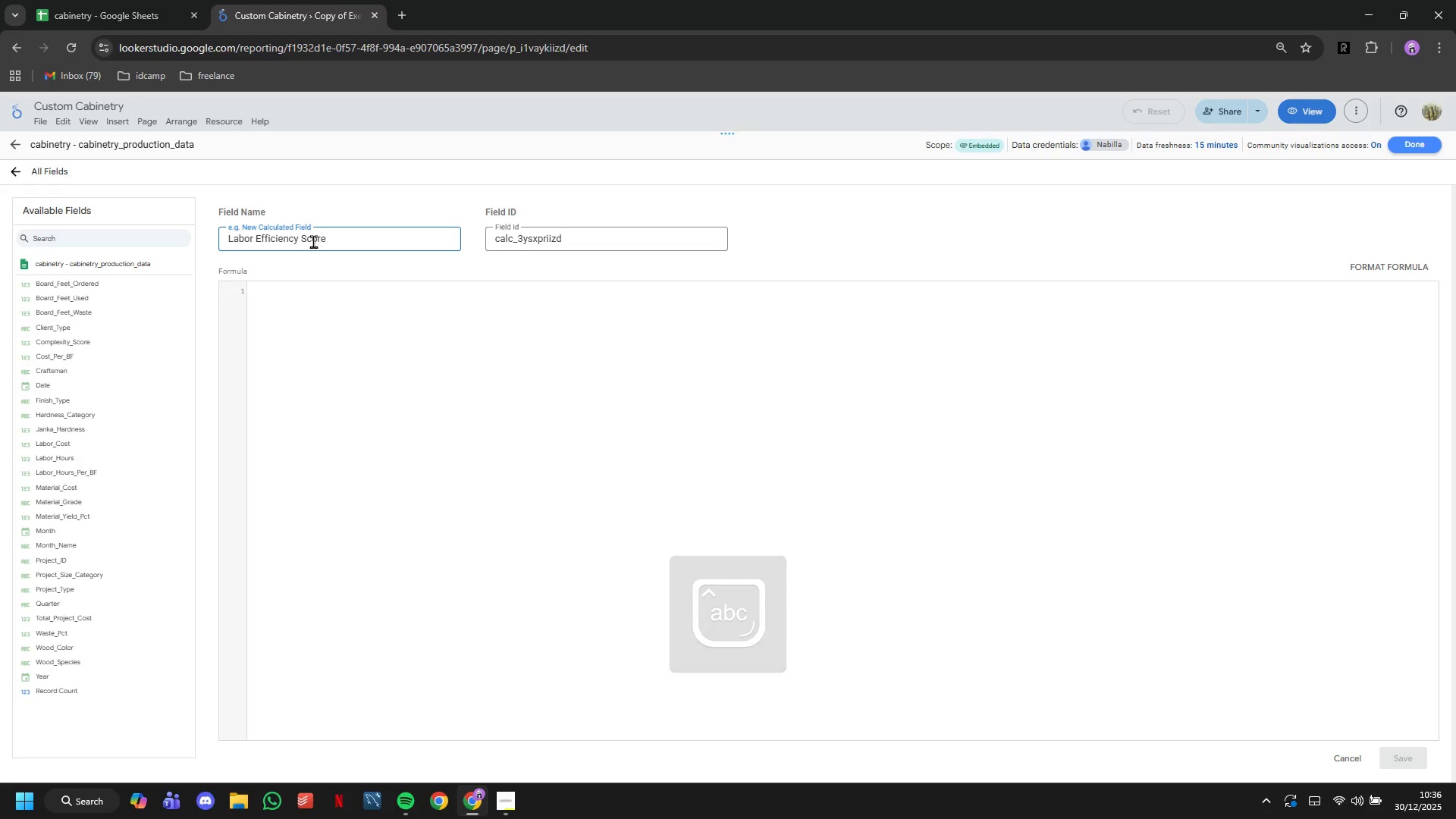 
left_click([336, 300])
 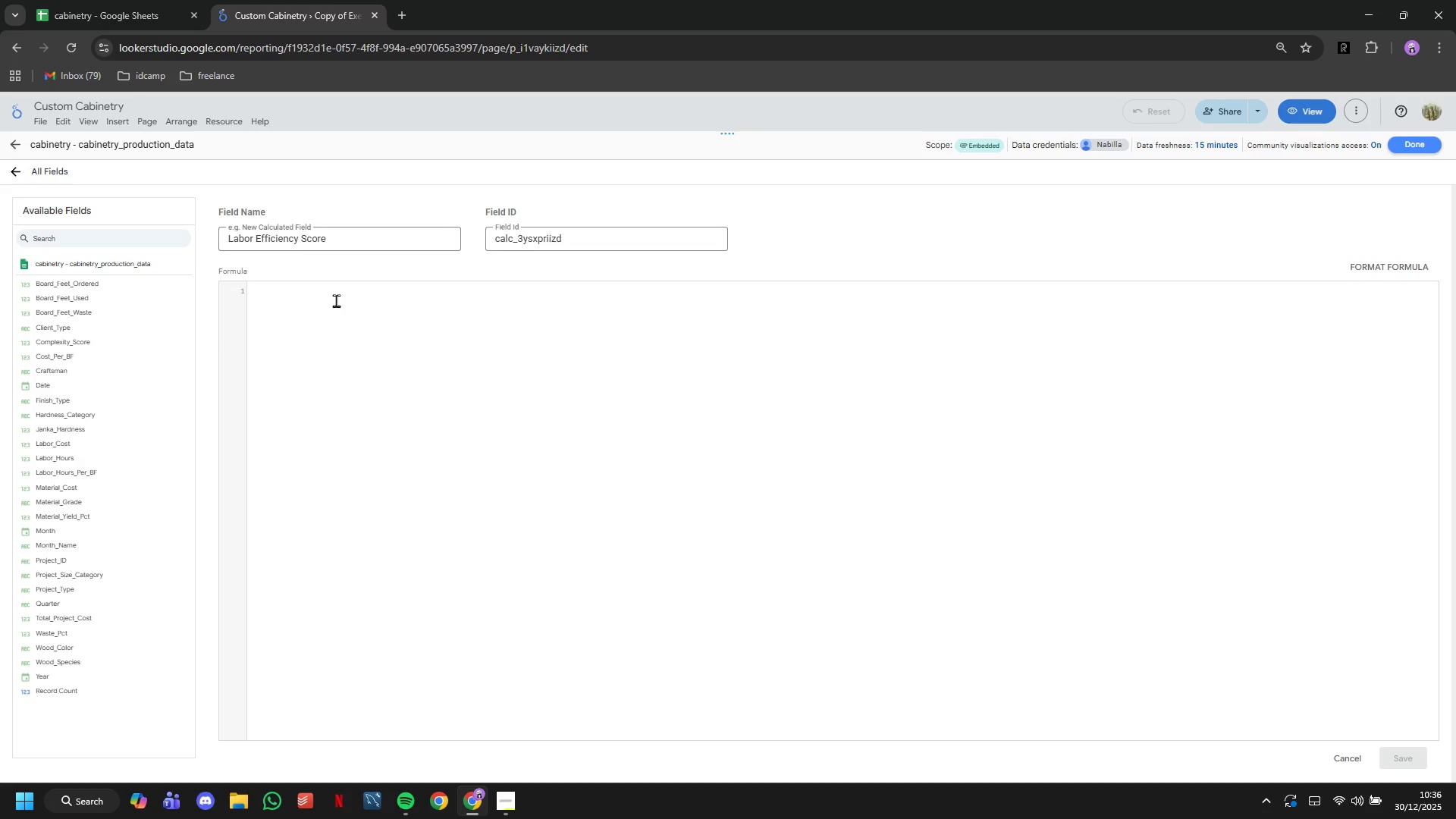 
type(Boar)
 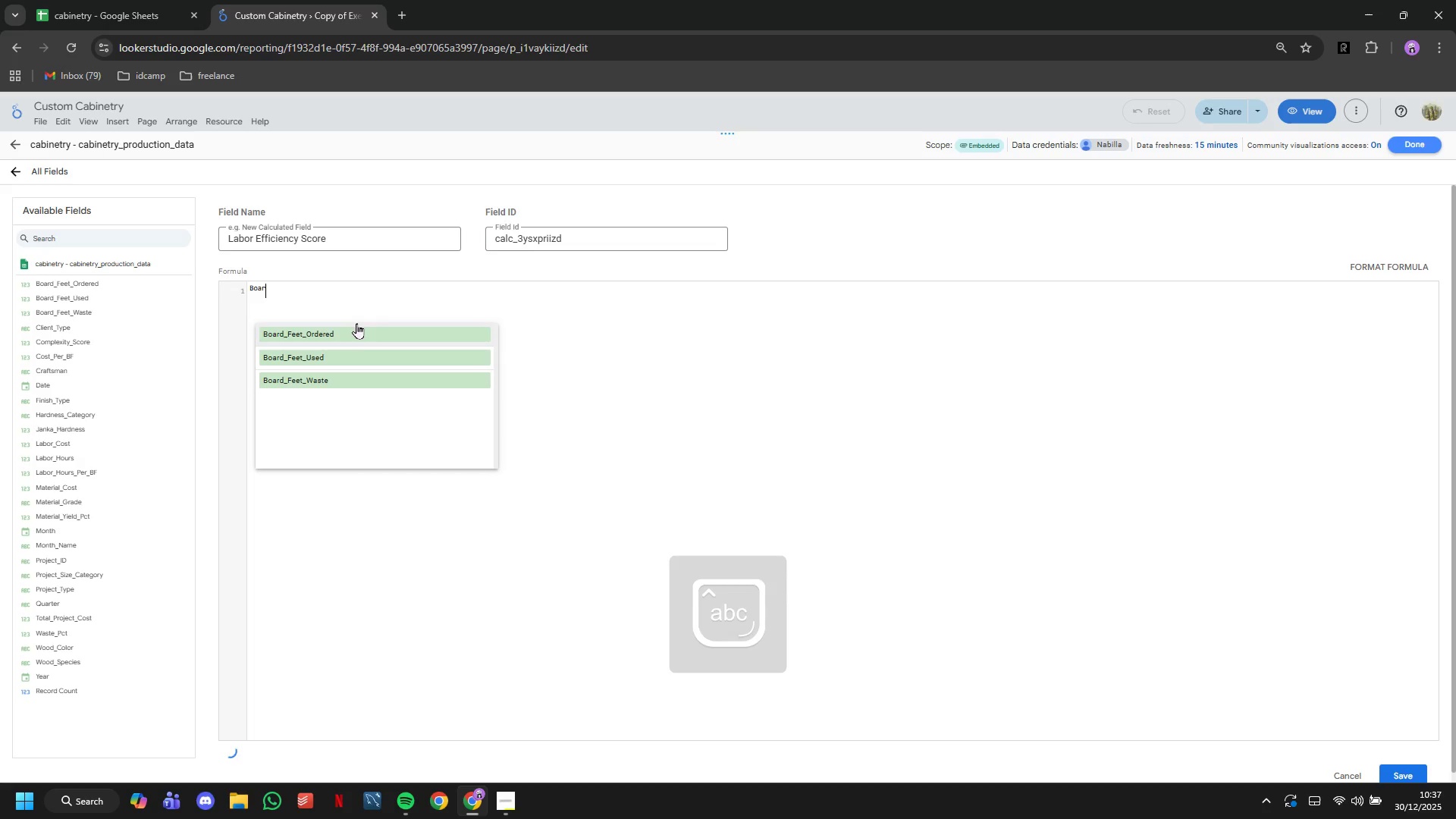 
left_click([367, 359])
 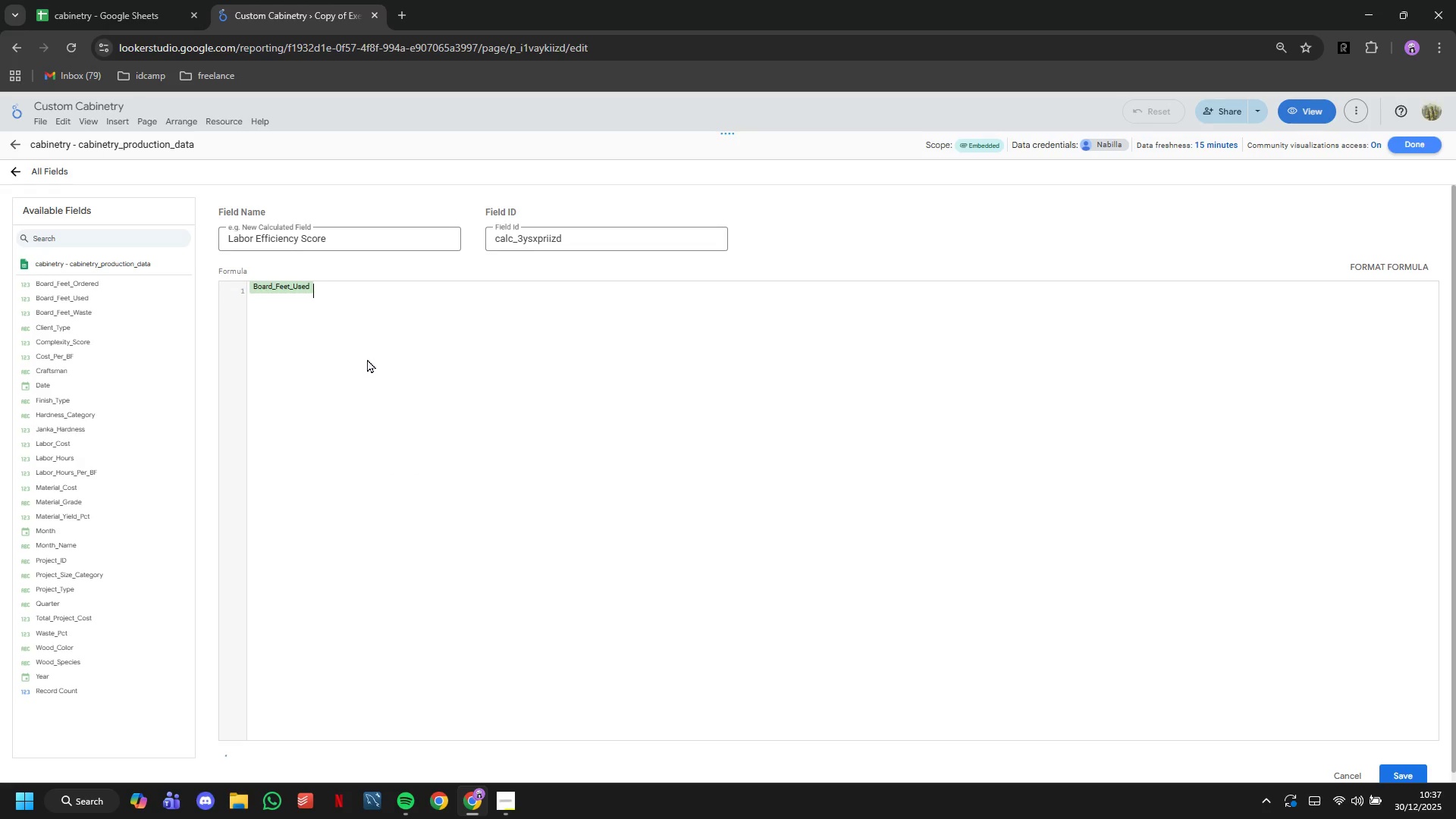 
key(Slash)
 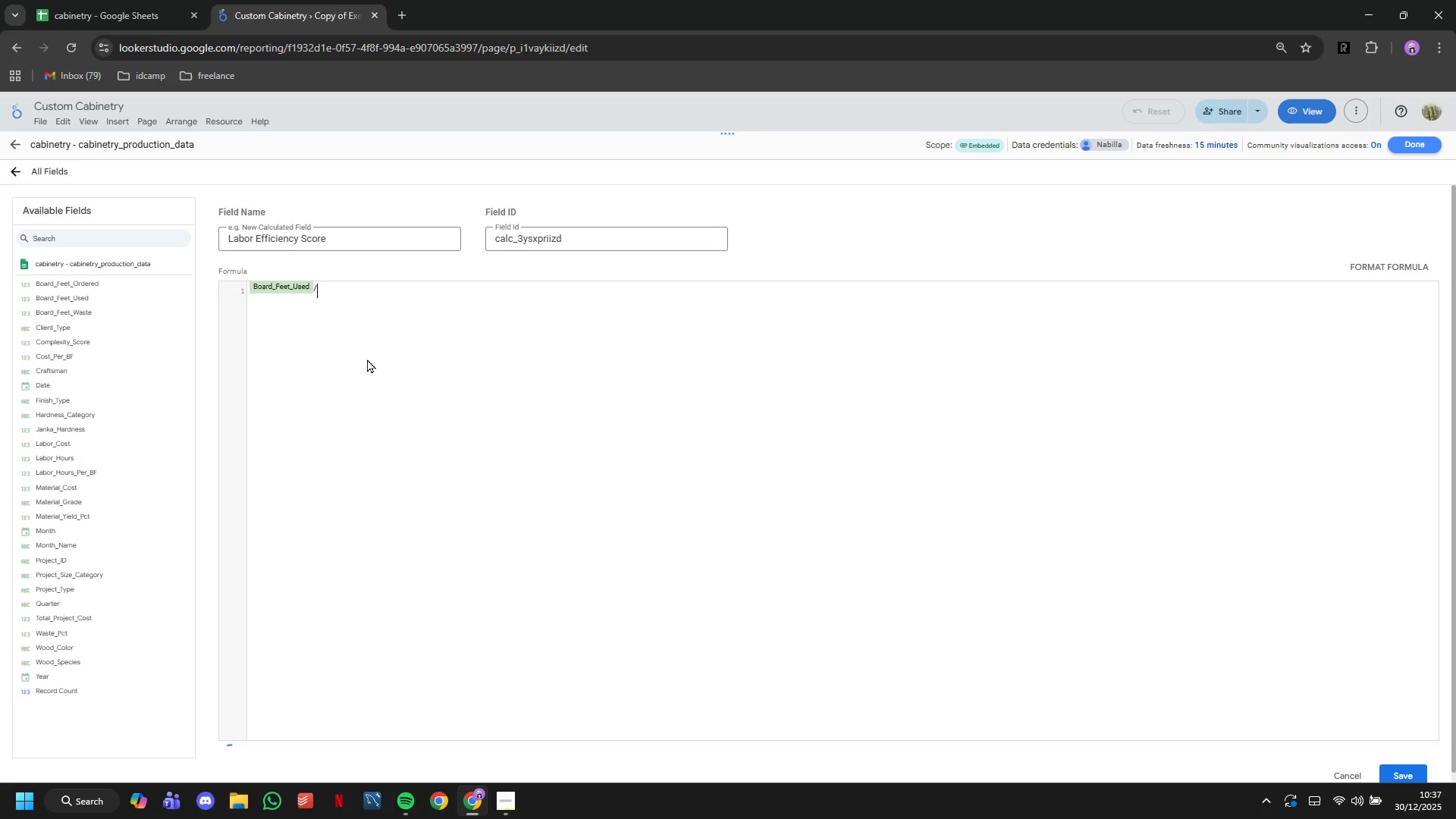 
key(L)
 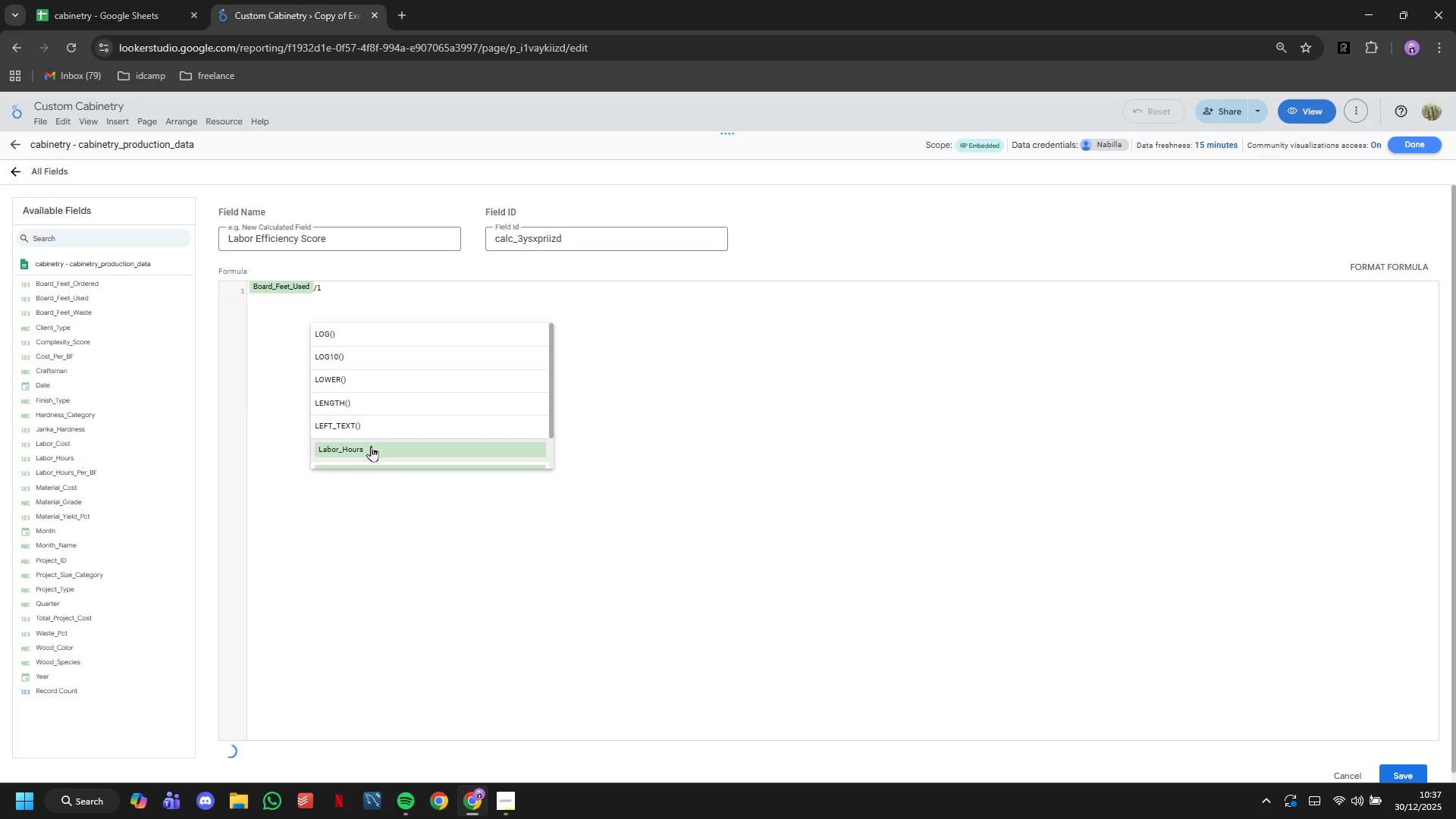 
left_click([371, 448])
 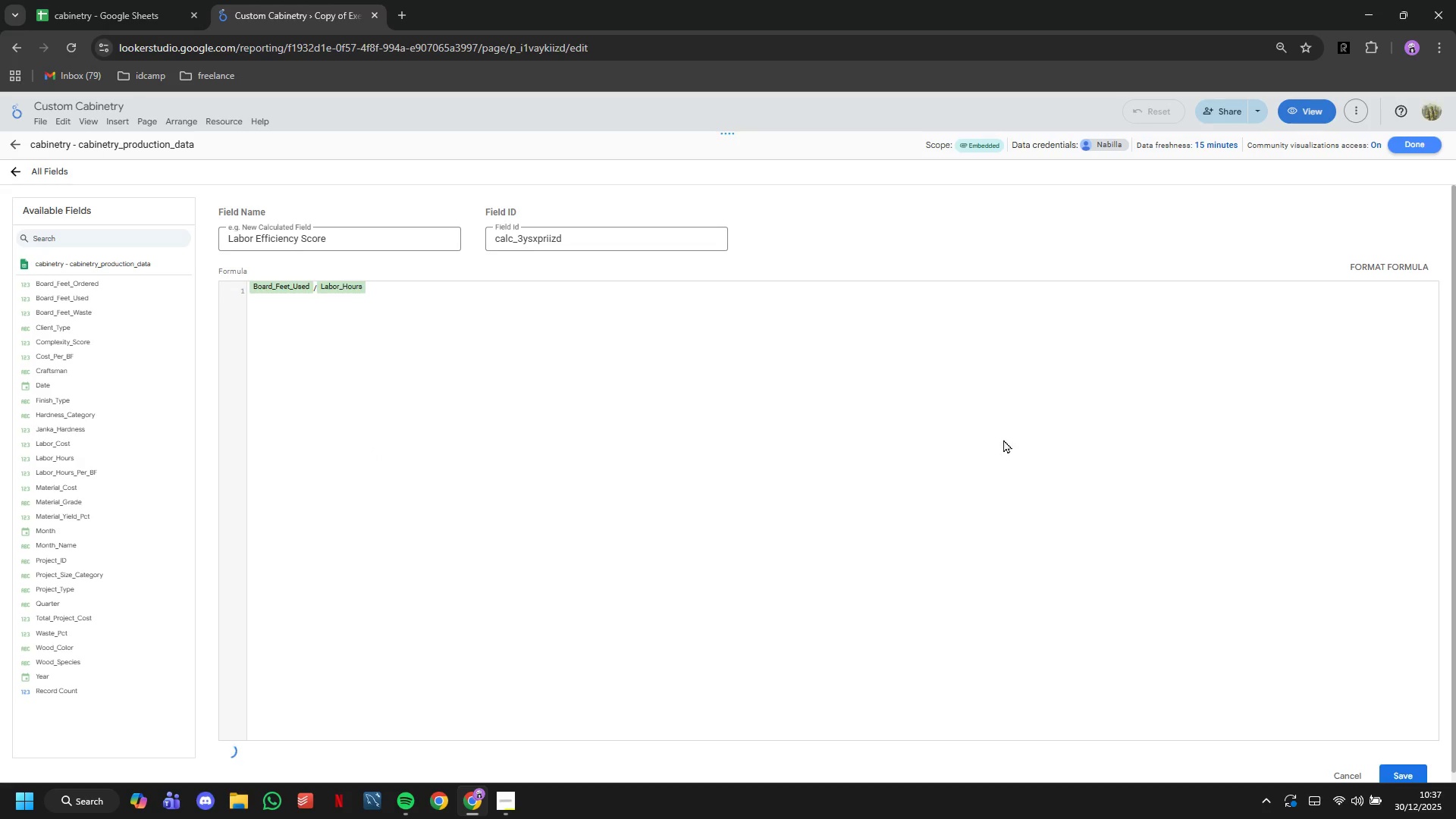 
left_click([1422, 759])
 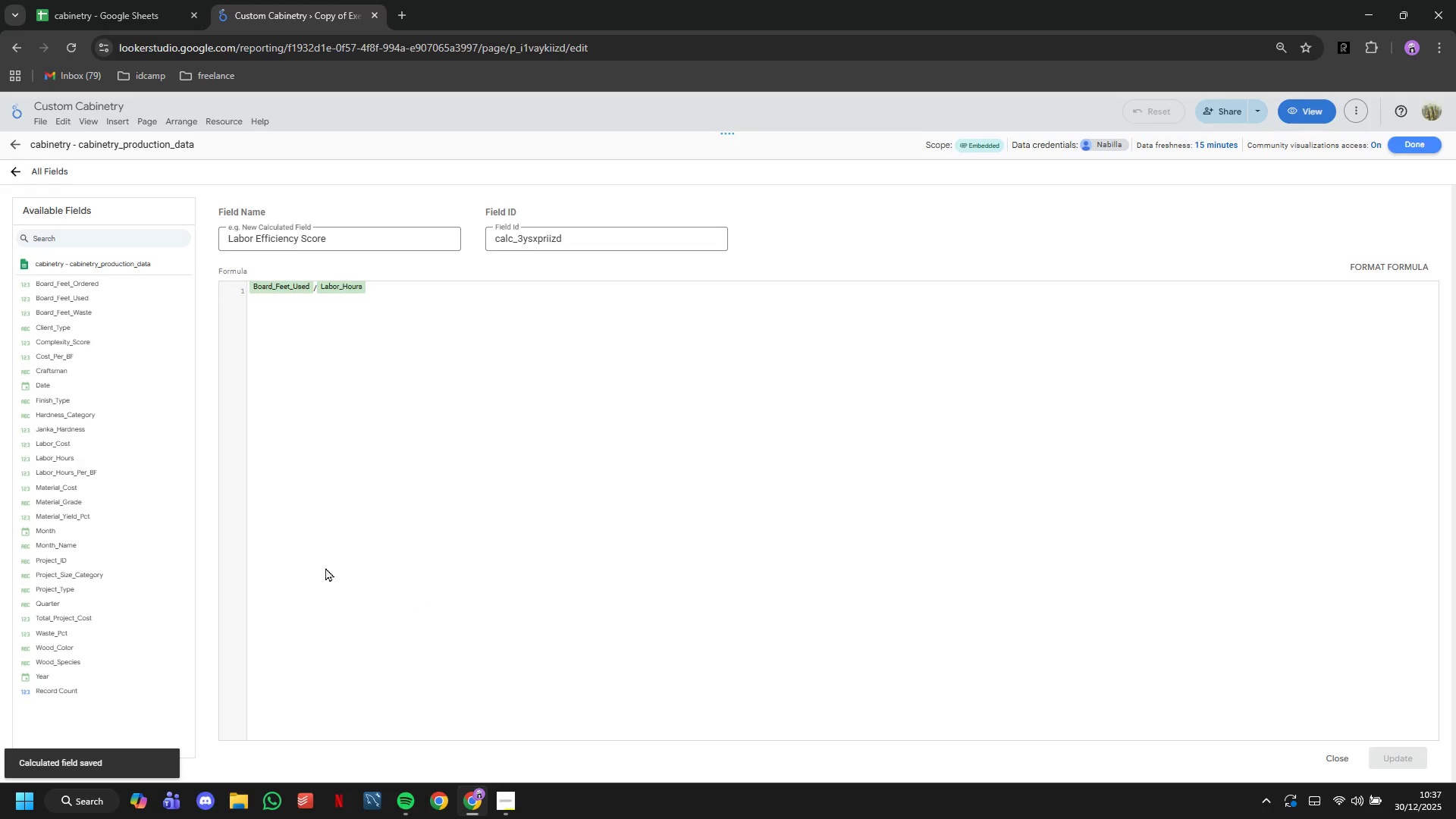 
left_click([13, 169])
 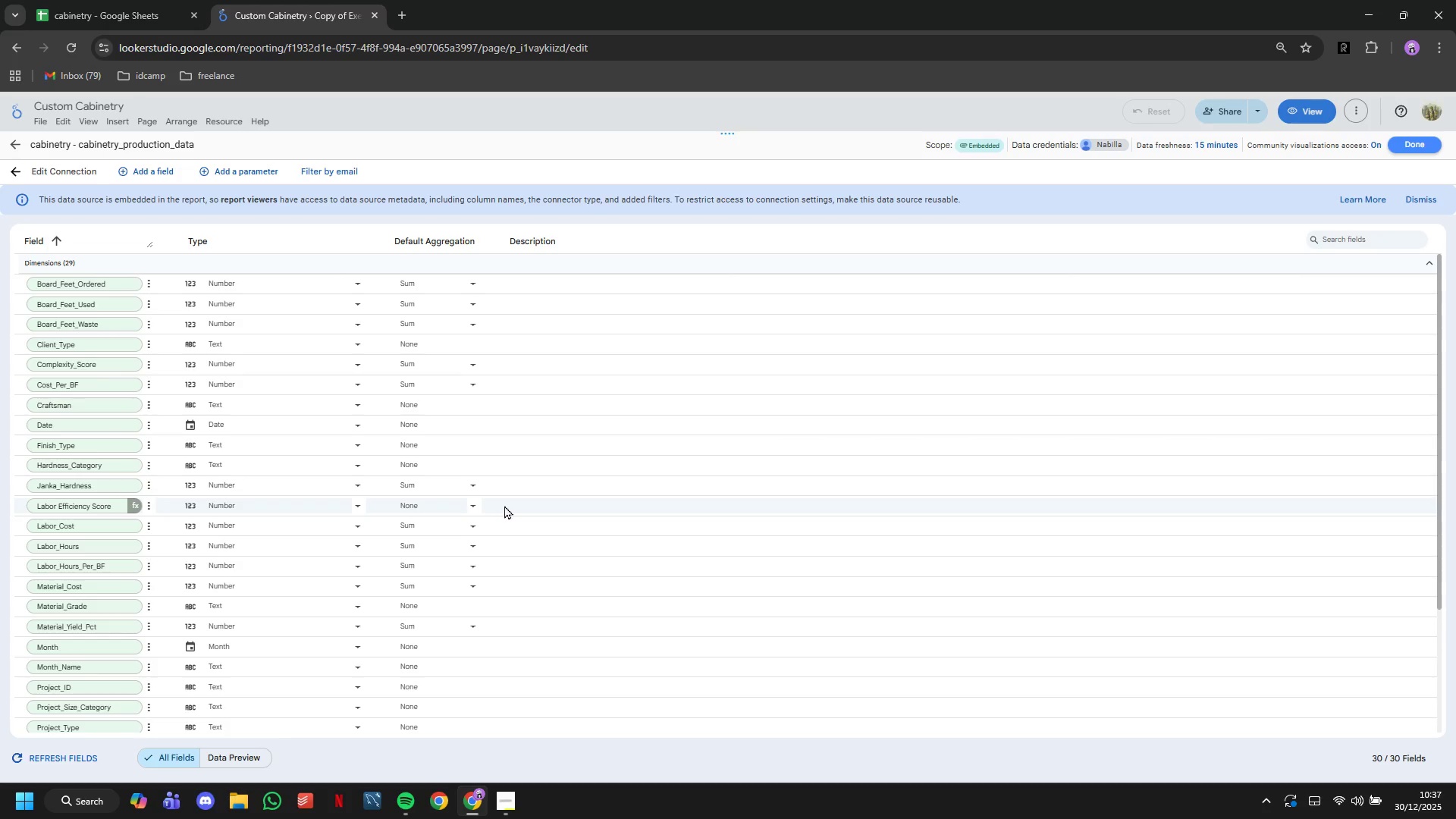 
left_click([623, 510])
 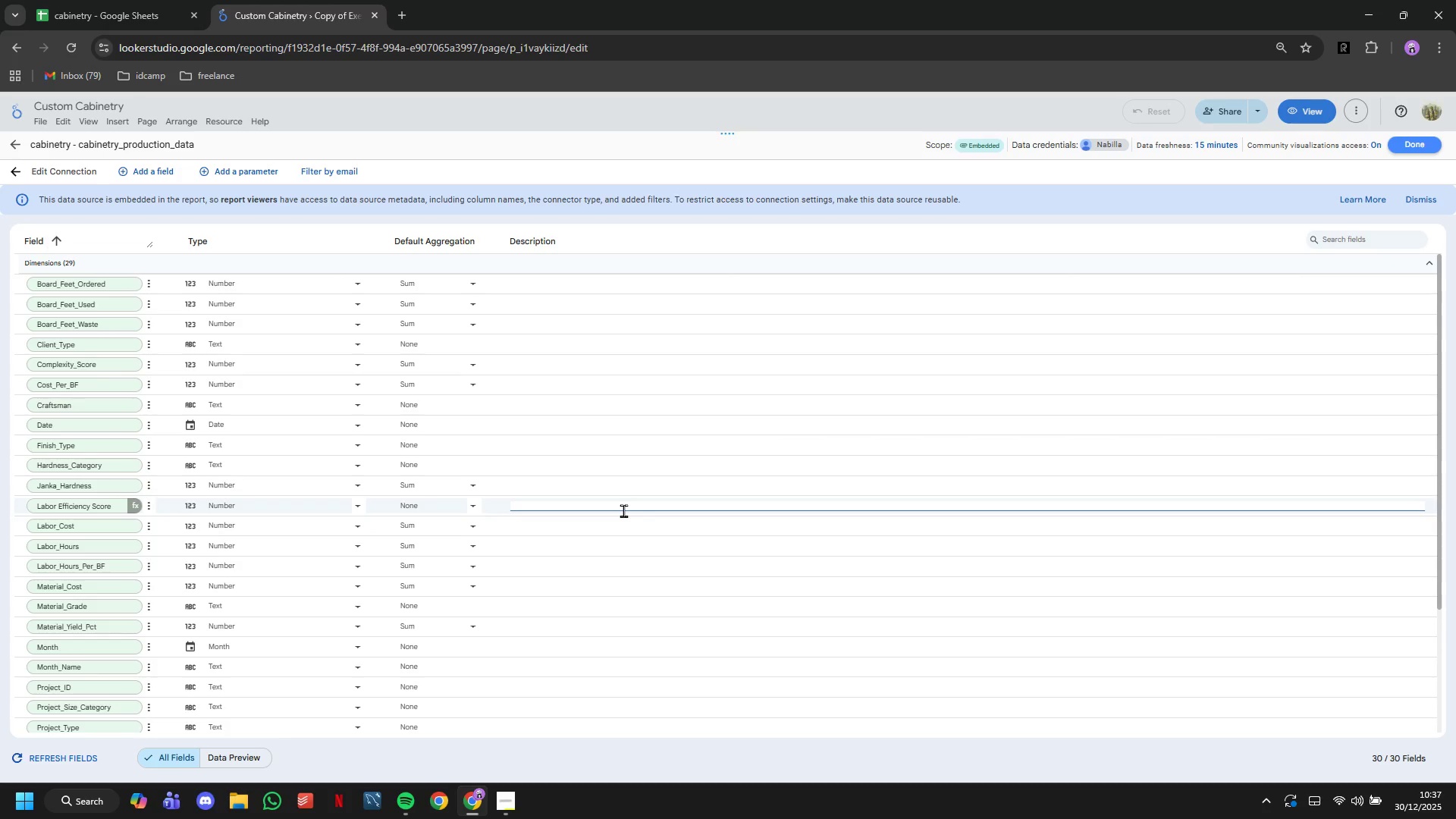 
type(Board feet processed per labor hour (hih=)
key(Backspace)
key(Backspace)
type(gher = more efficient))
 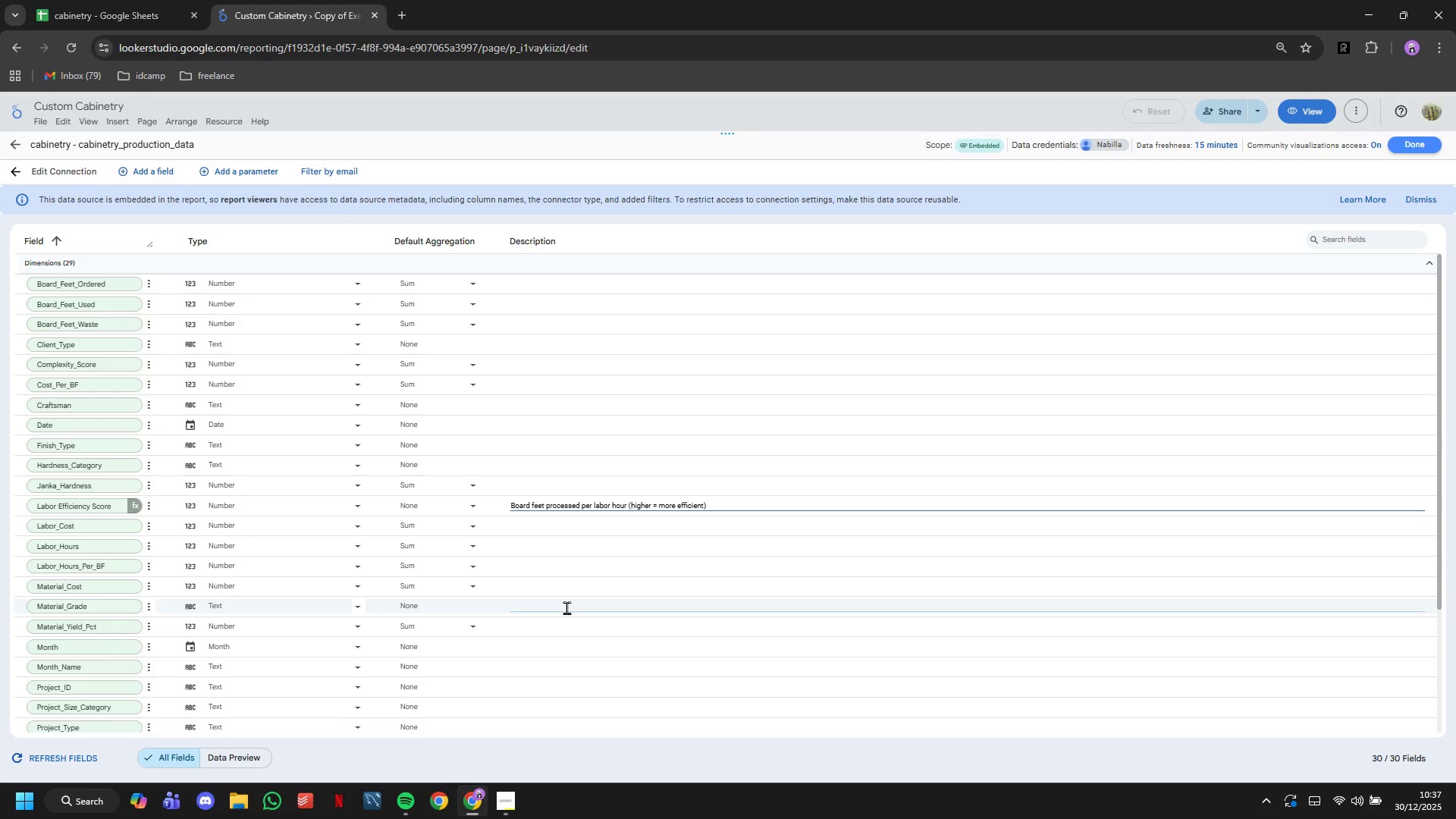 